 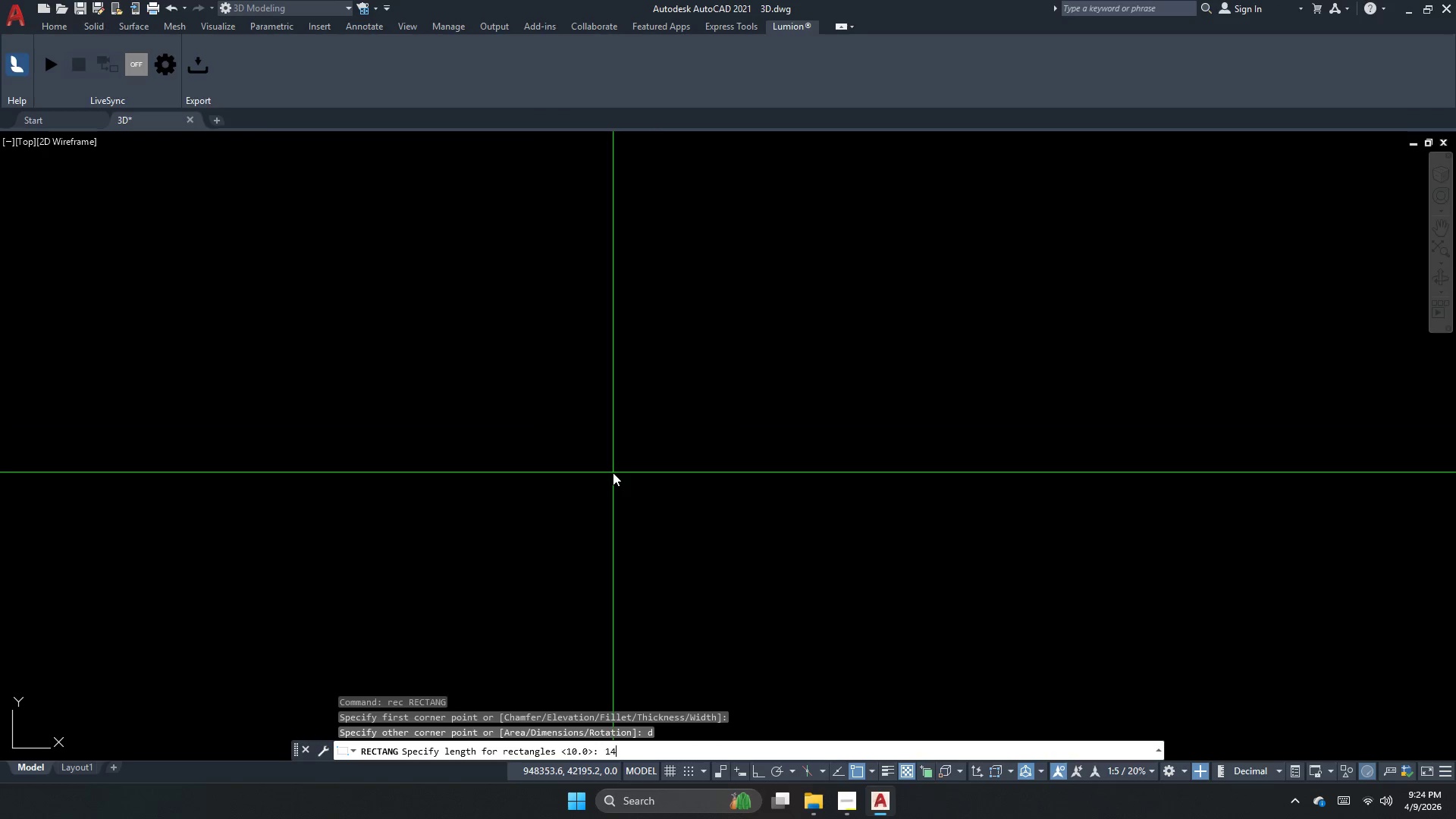 
left_click_drag(start_coordinate=[651, 459], to_coordinate=[655, 469])
 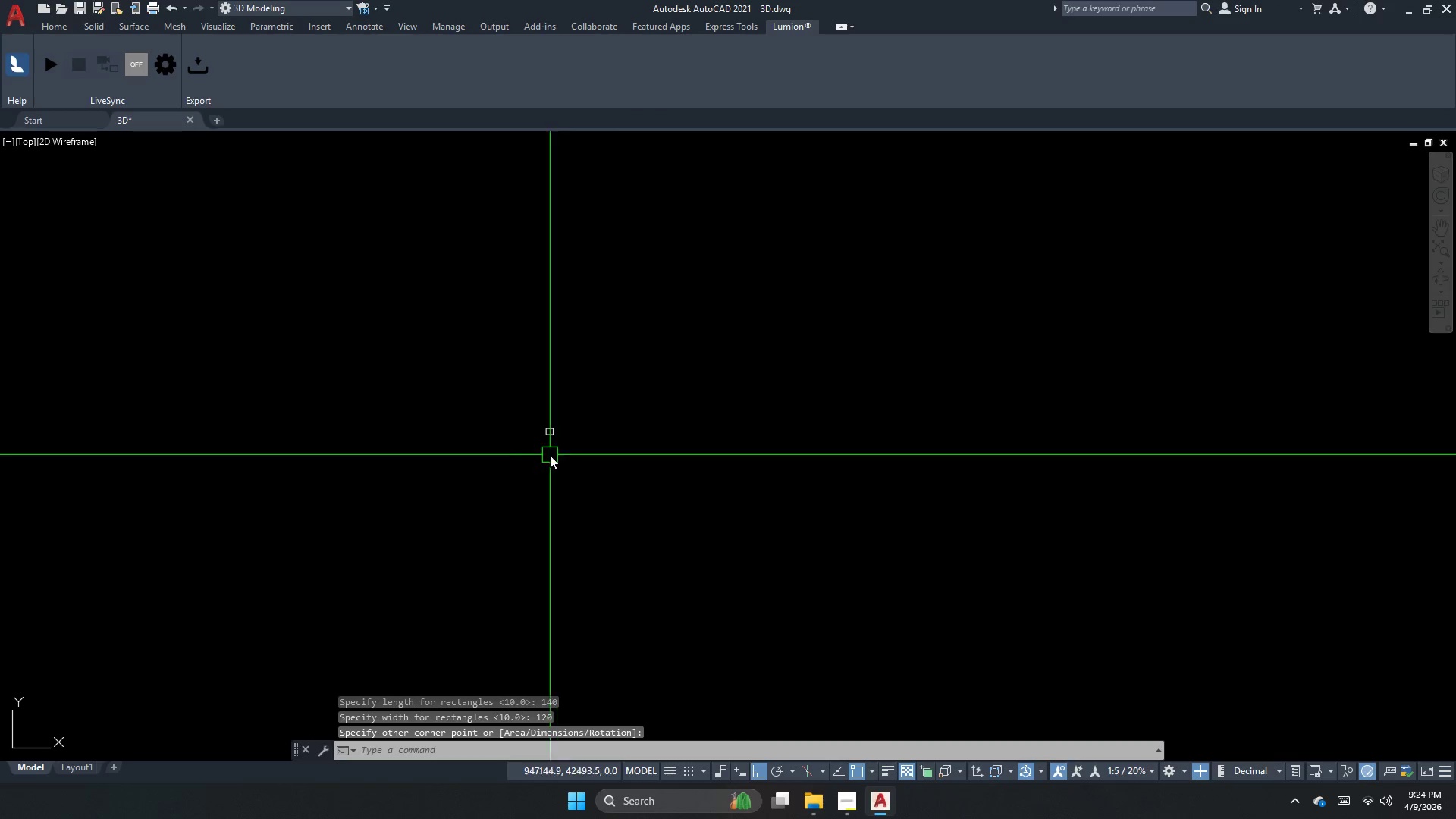 
scroll: coordinate [629, 393], scroll_direction: up, amount: 4.0
 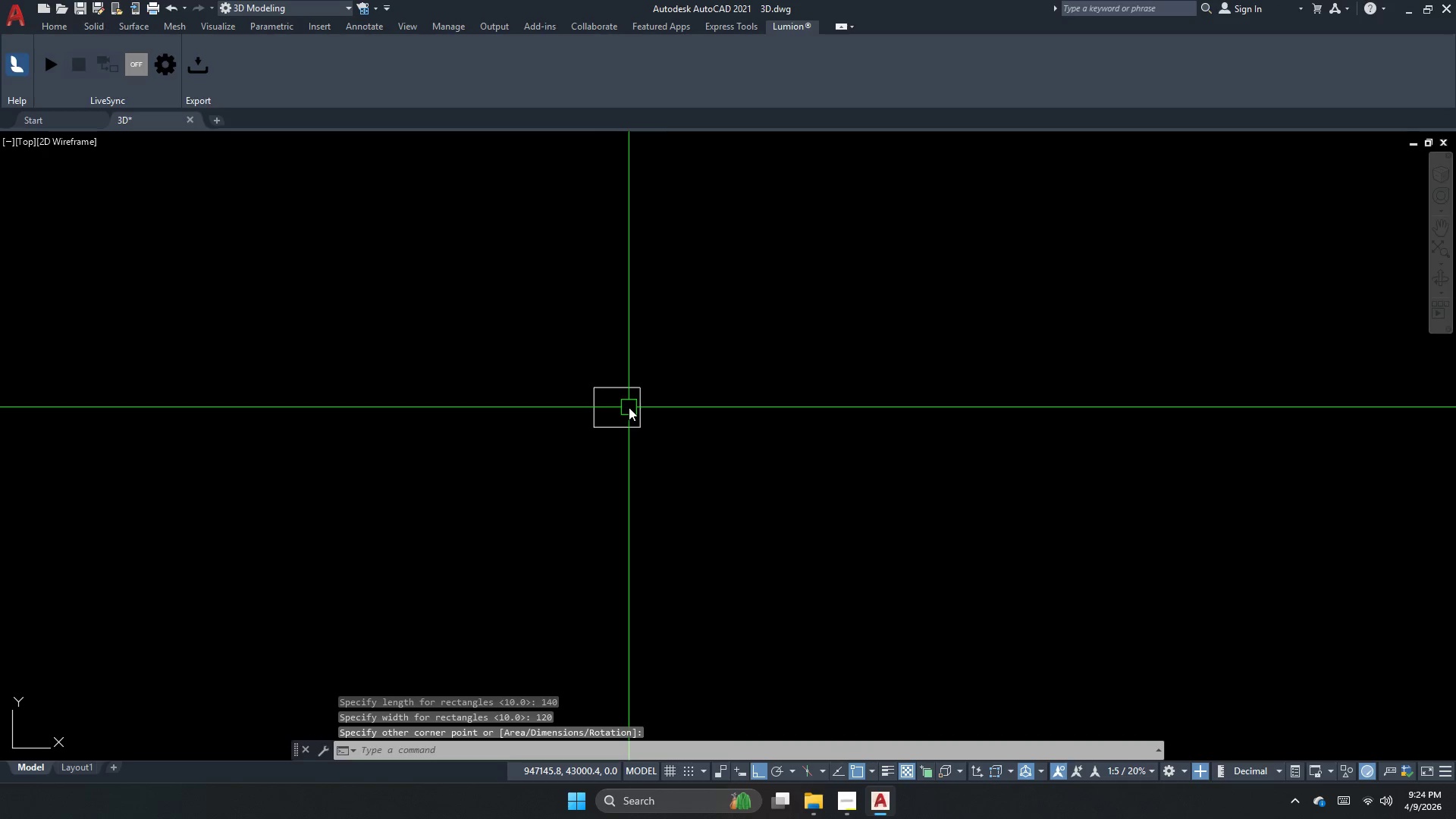 
left_click_drag(start_coordinate=[621, 384], to_coordinate=[614, 356])
 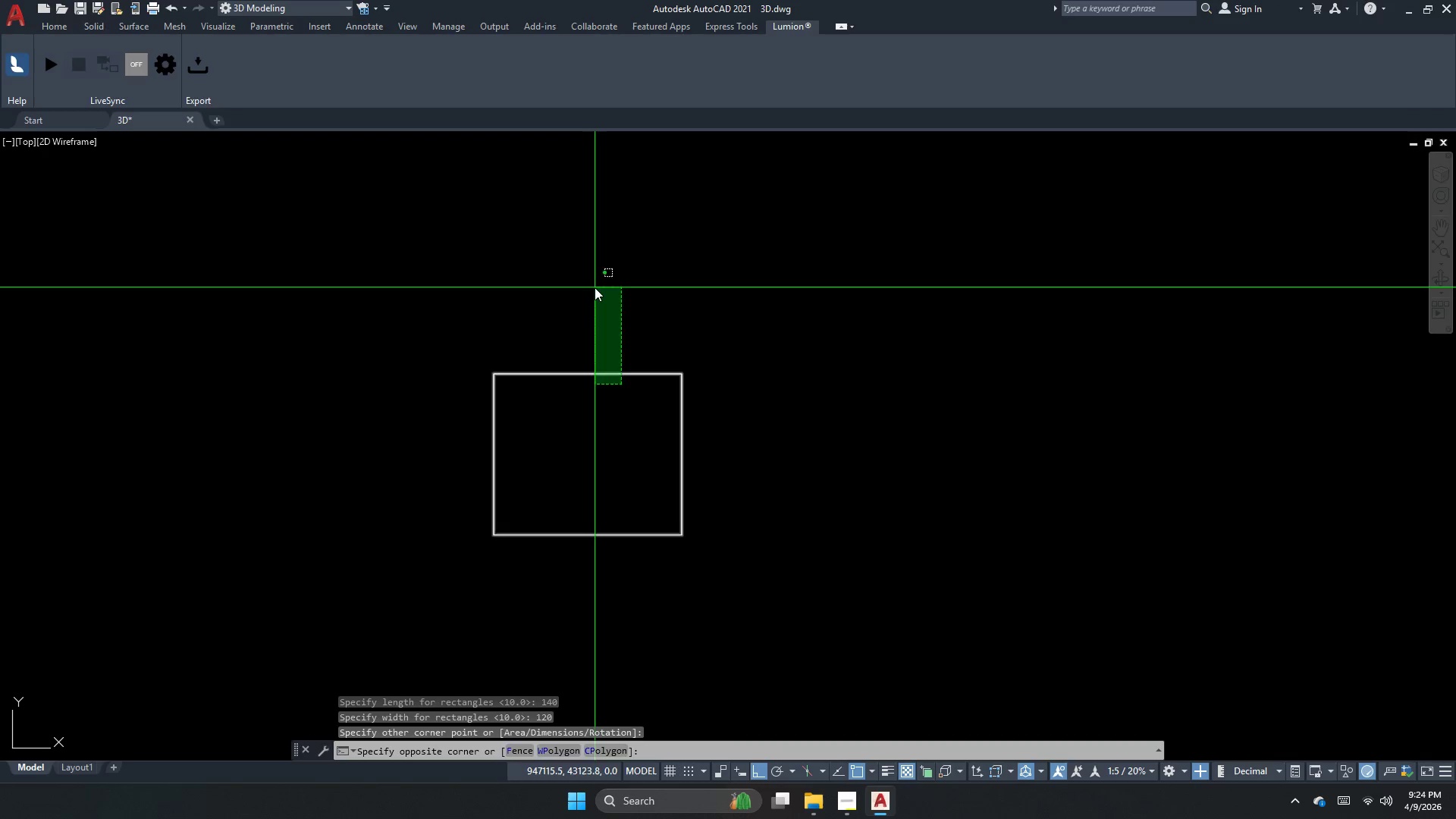 
scroll: coordinate [623, 391], scroll_direction: up, amount: 3.0
 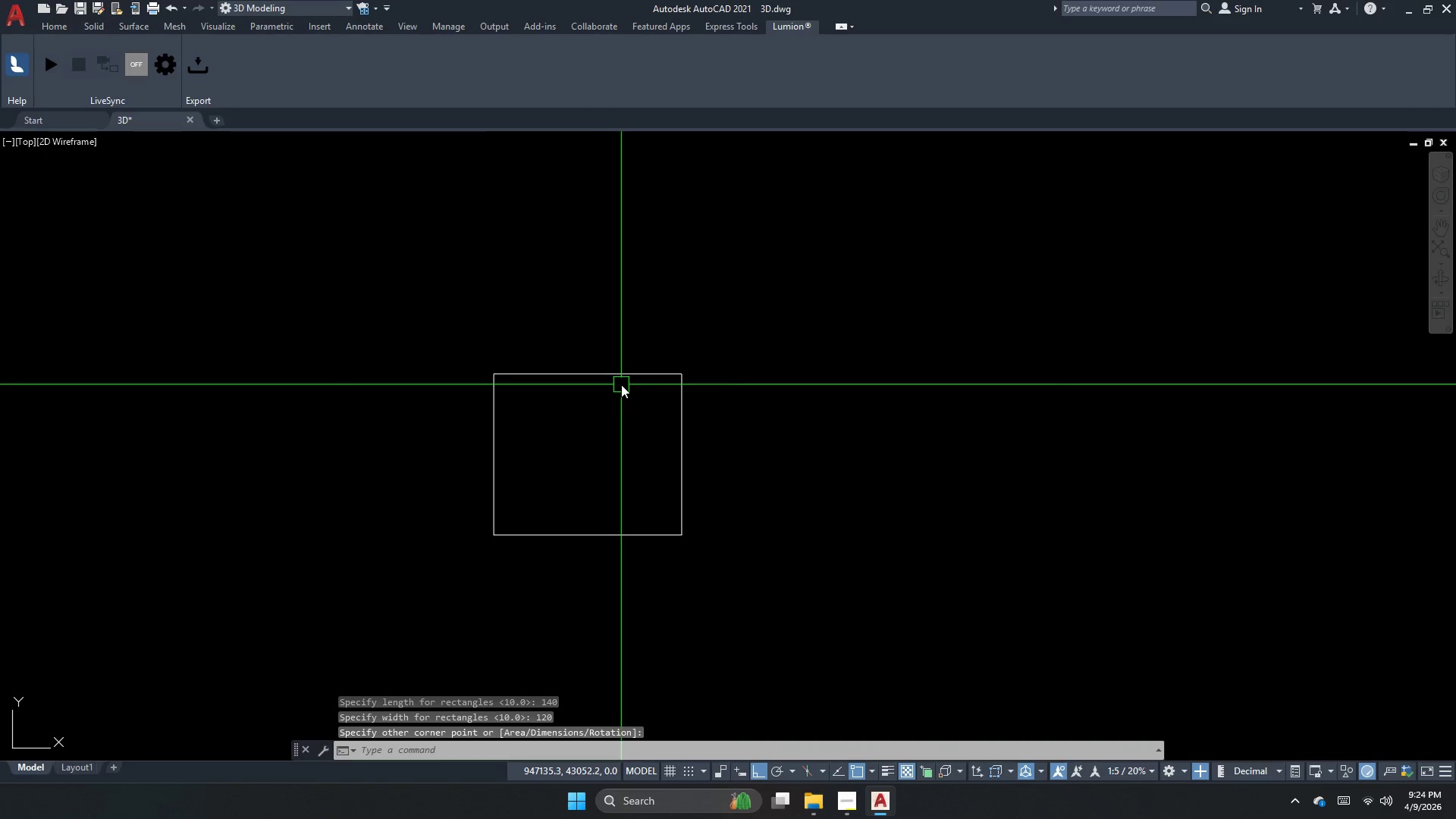 
double_click([595, 287])
 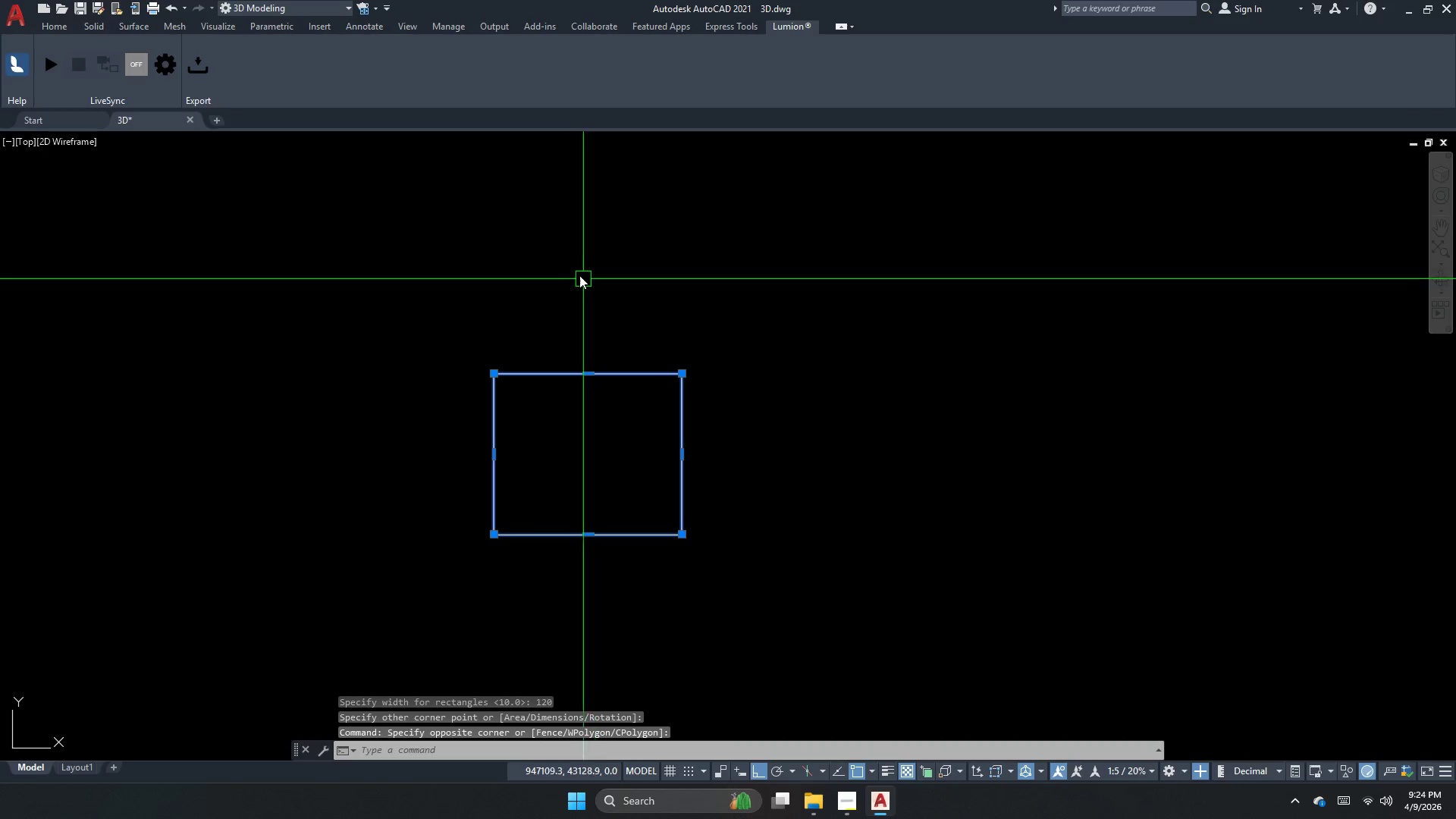 
key(Escape)
 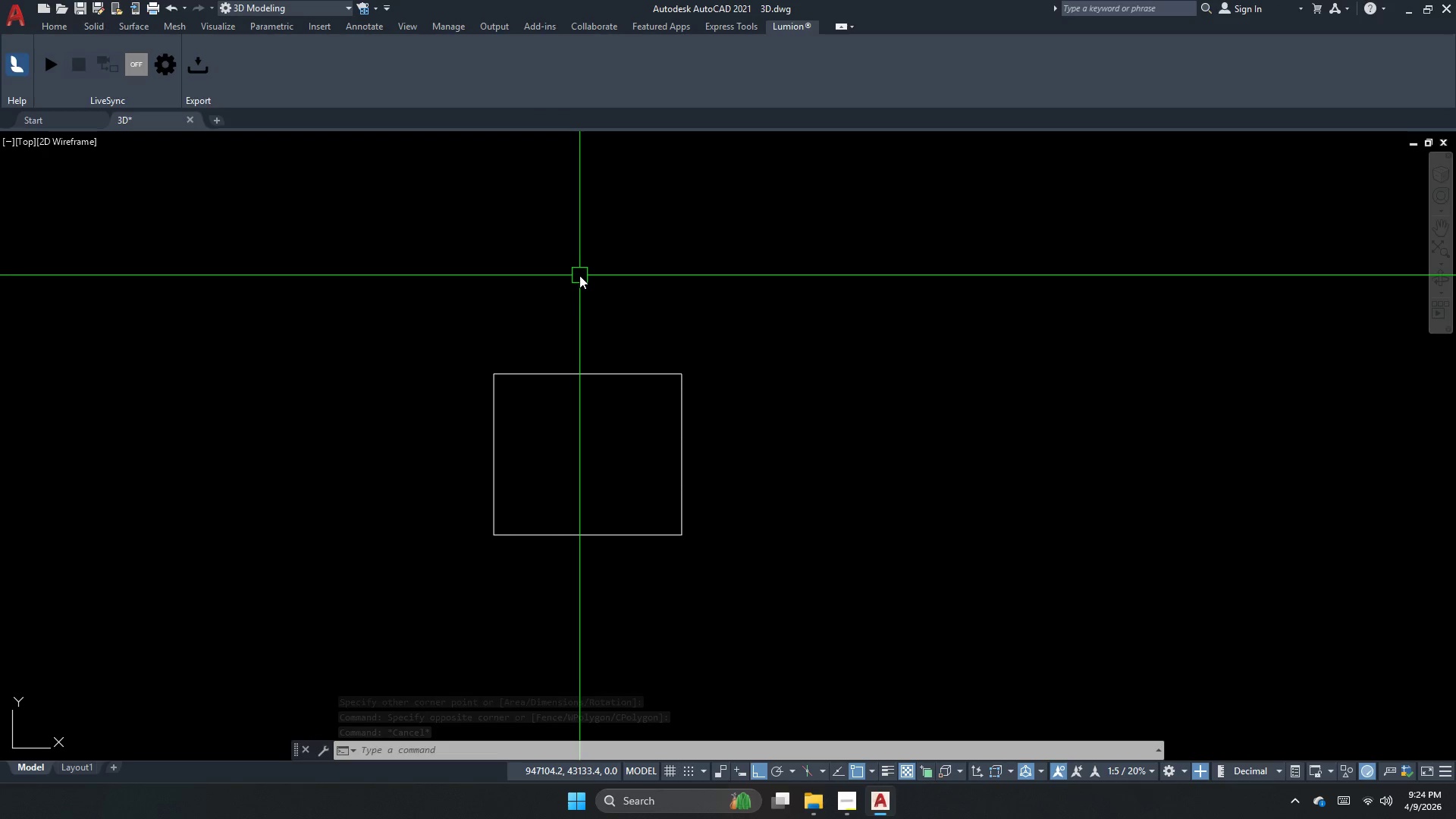 
wait(7.25)
 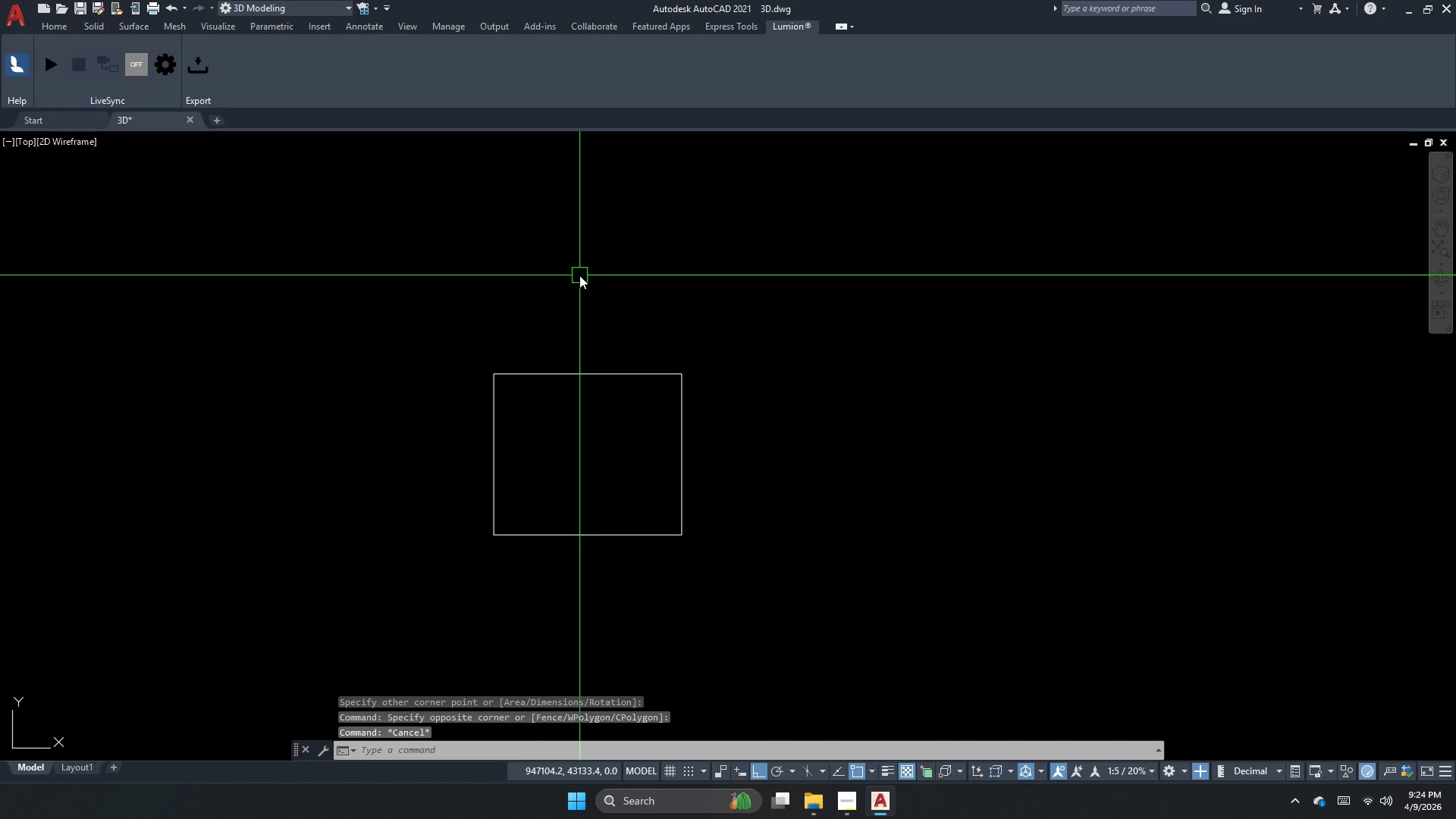 
scroll: coordinate [579, 292], scroll_direction: down, amount: 1.0
 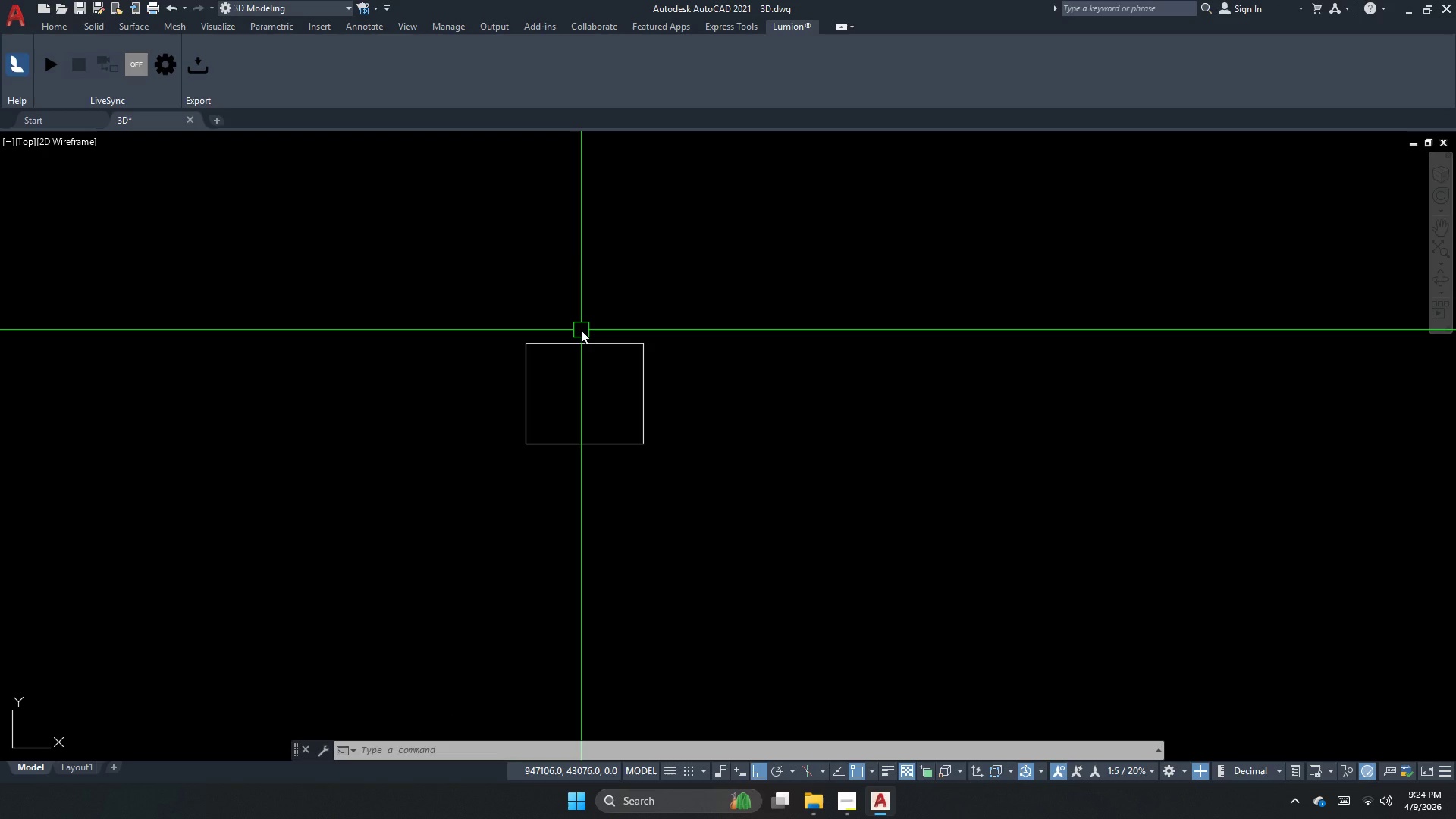 
wait(6.87)
 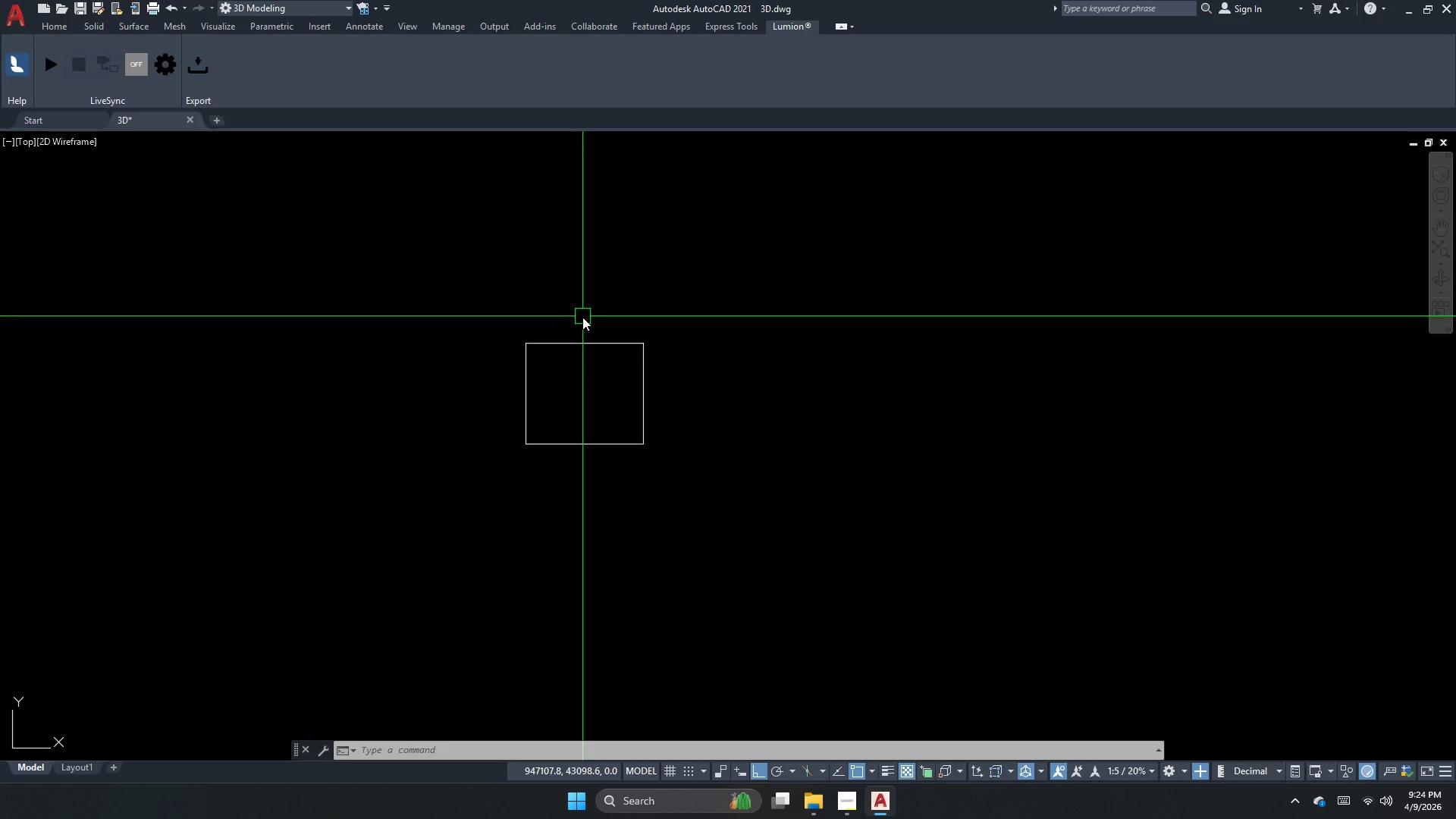 
scroll: coordinate [581, 330], scroll_direction: down, amount: 2.0
 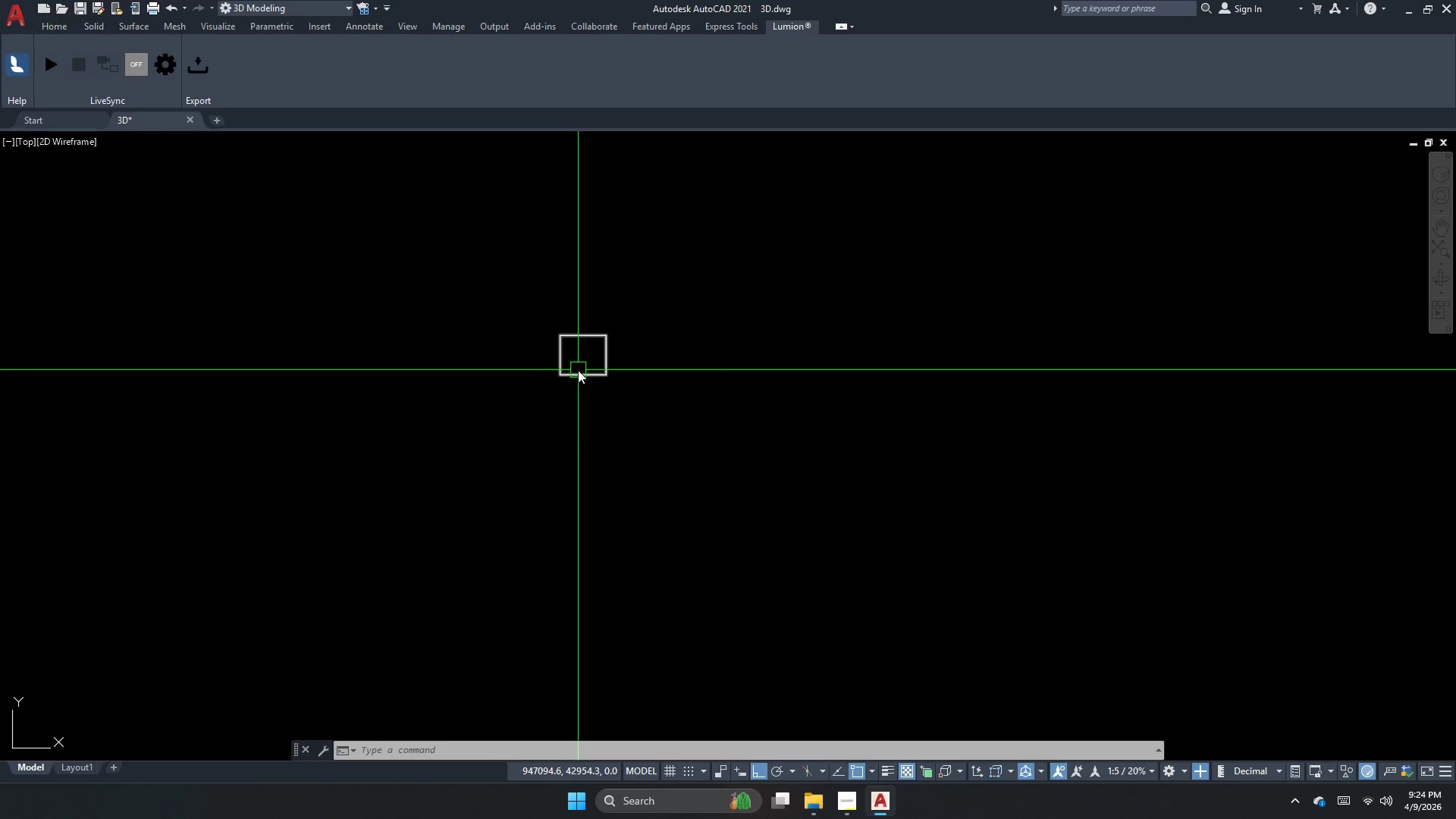 
scroll: coordinate [559, 334], scroll_direction: up, amount: 3.0
 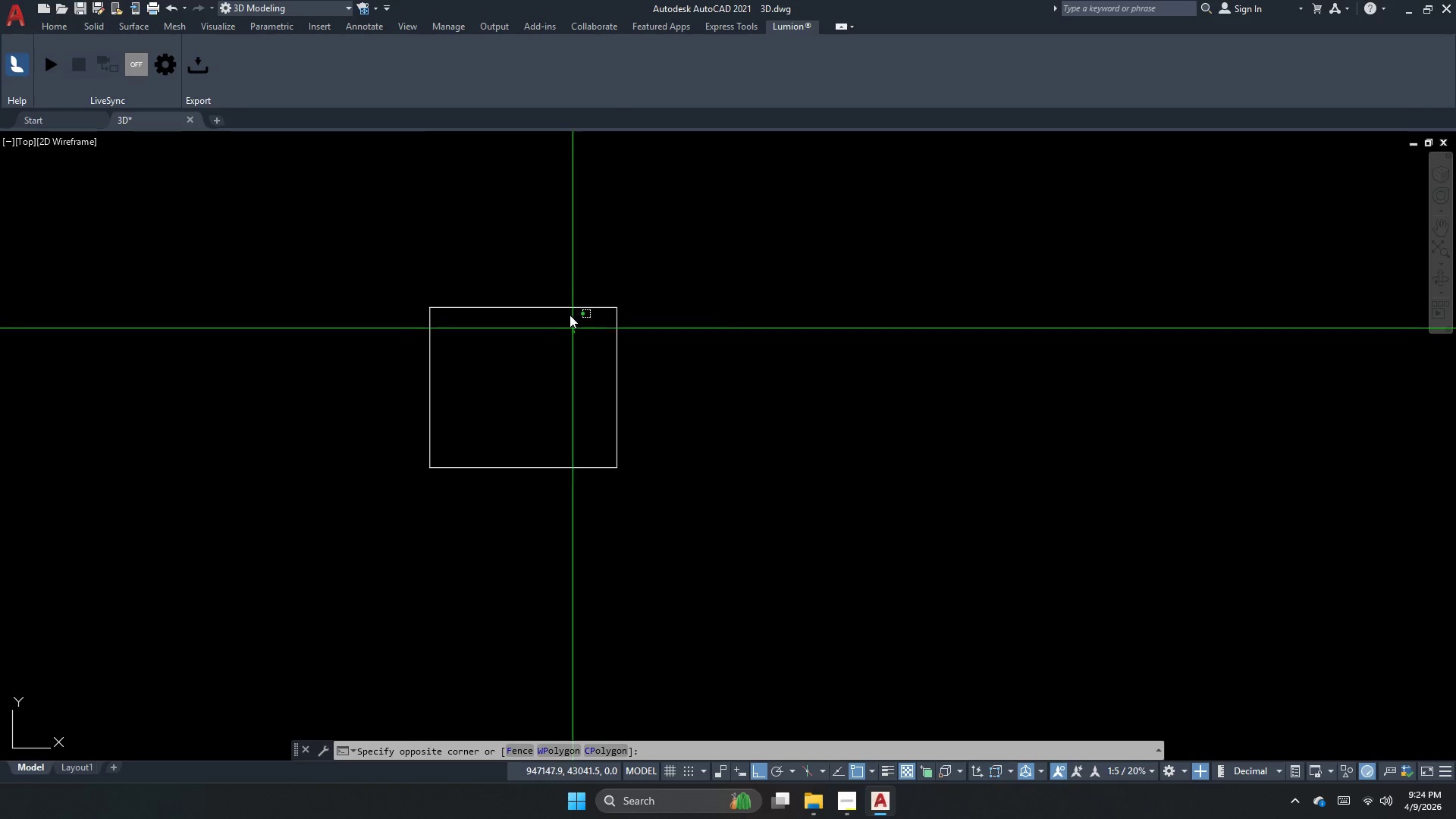 
double_click([551, 284])
 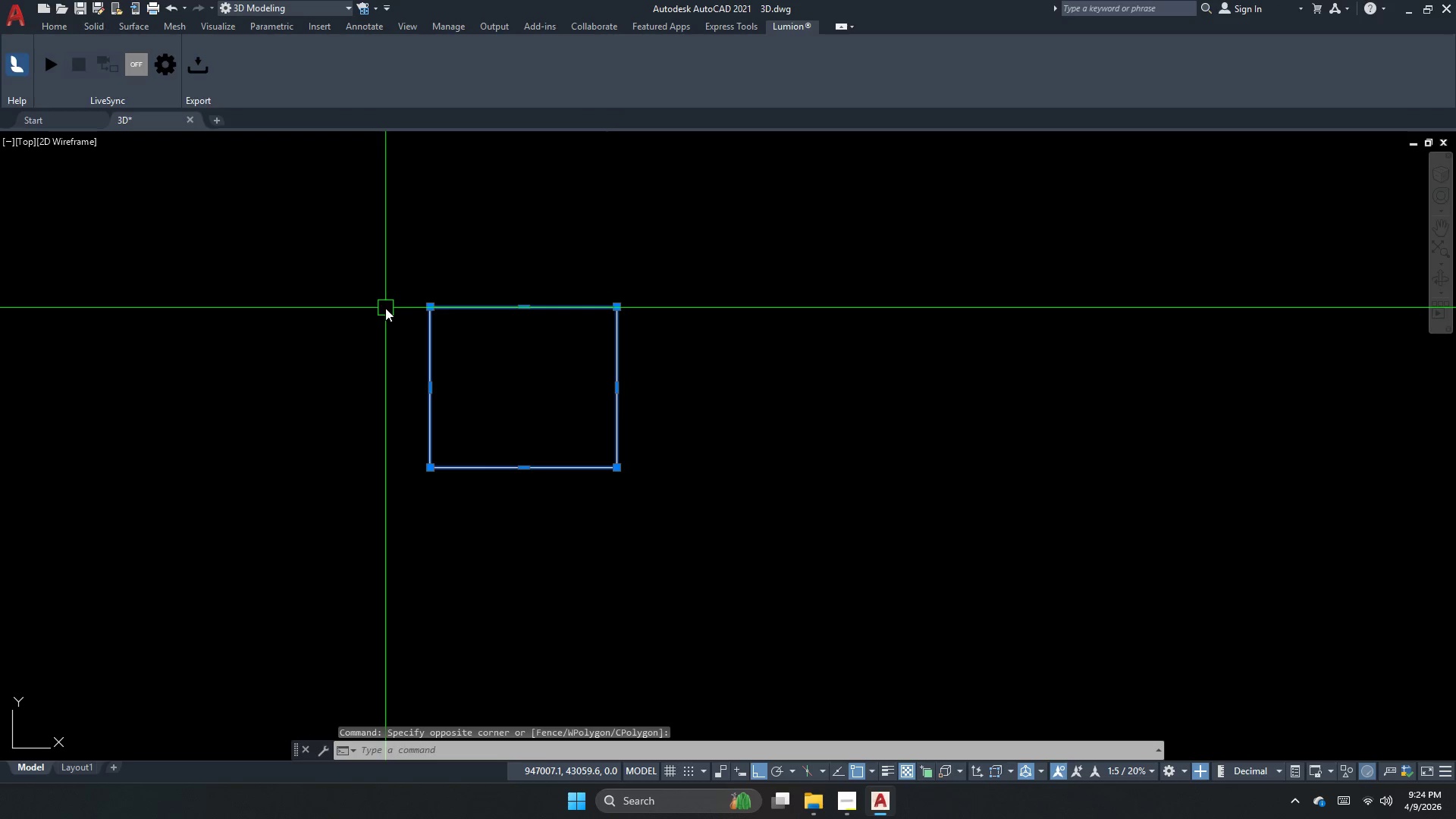 
key(Escape)
 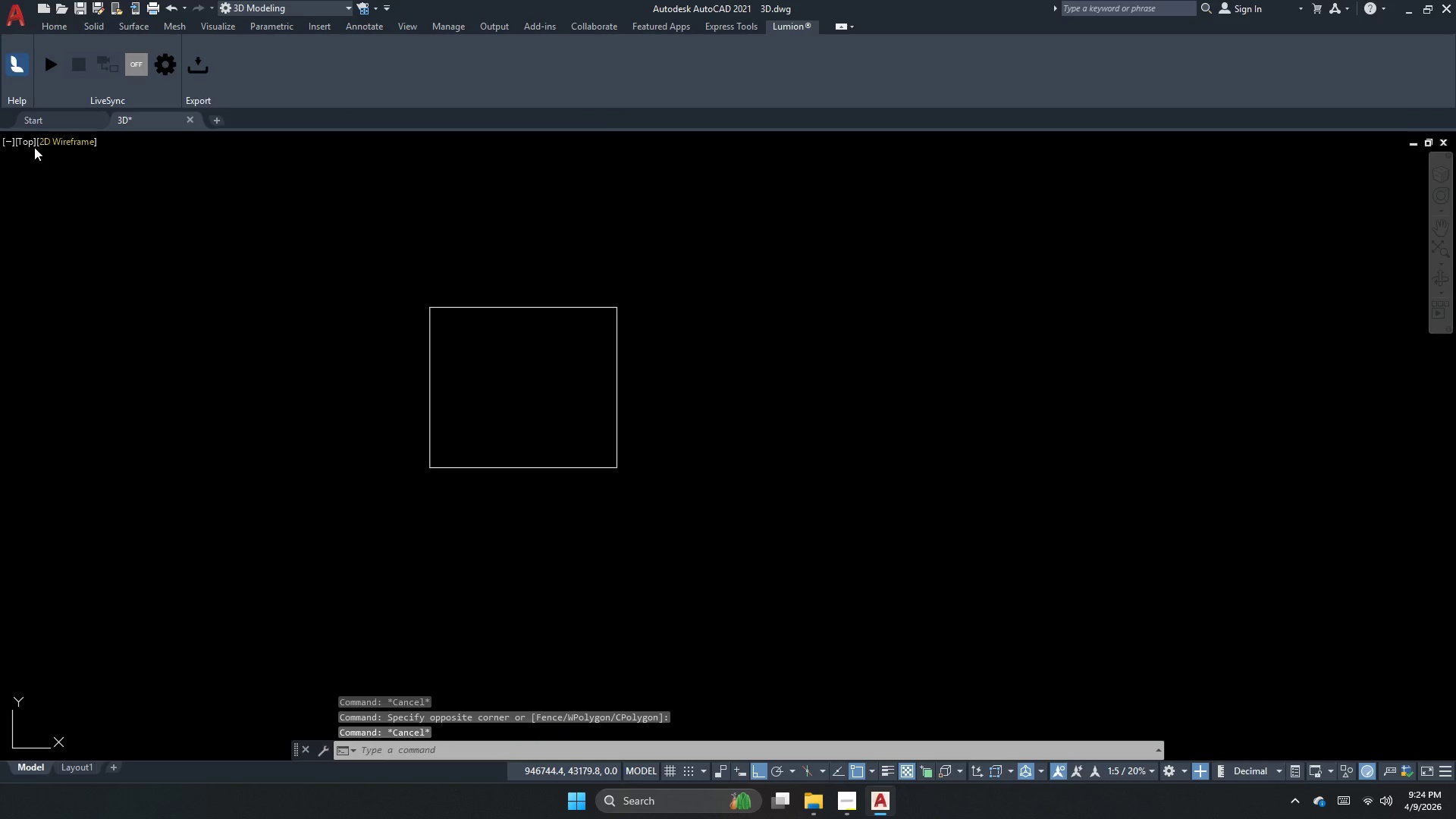 
left_click([24, 149])
 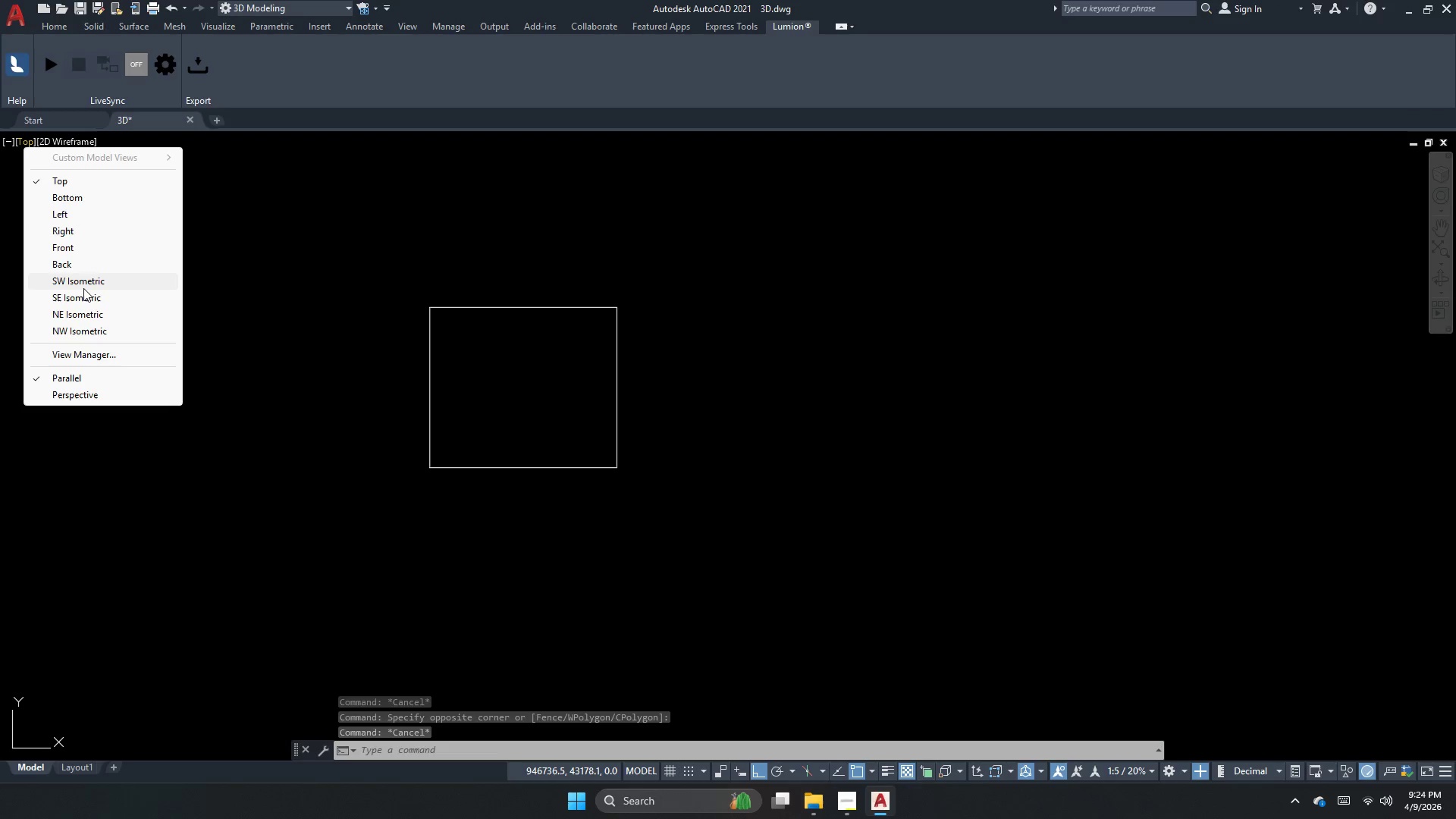 
left_click([83, 285])
 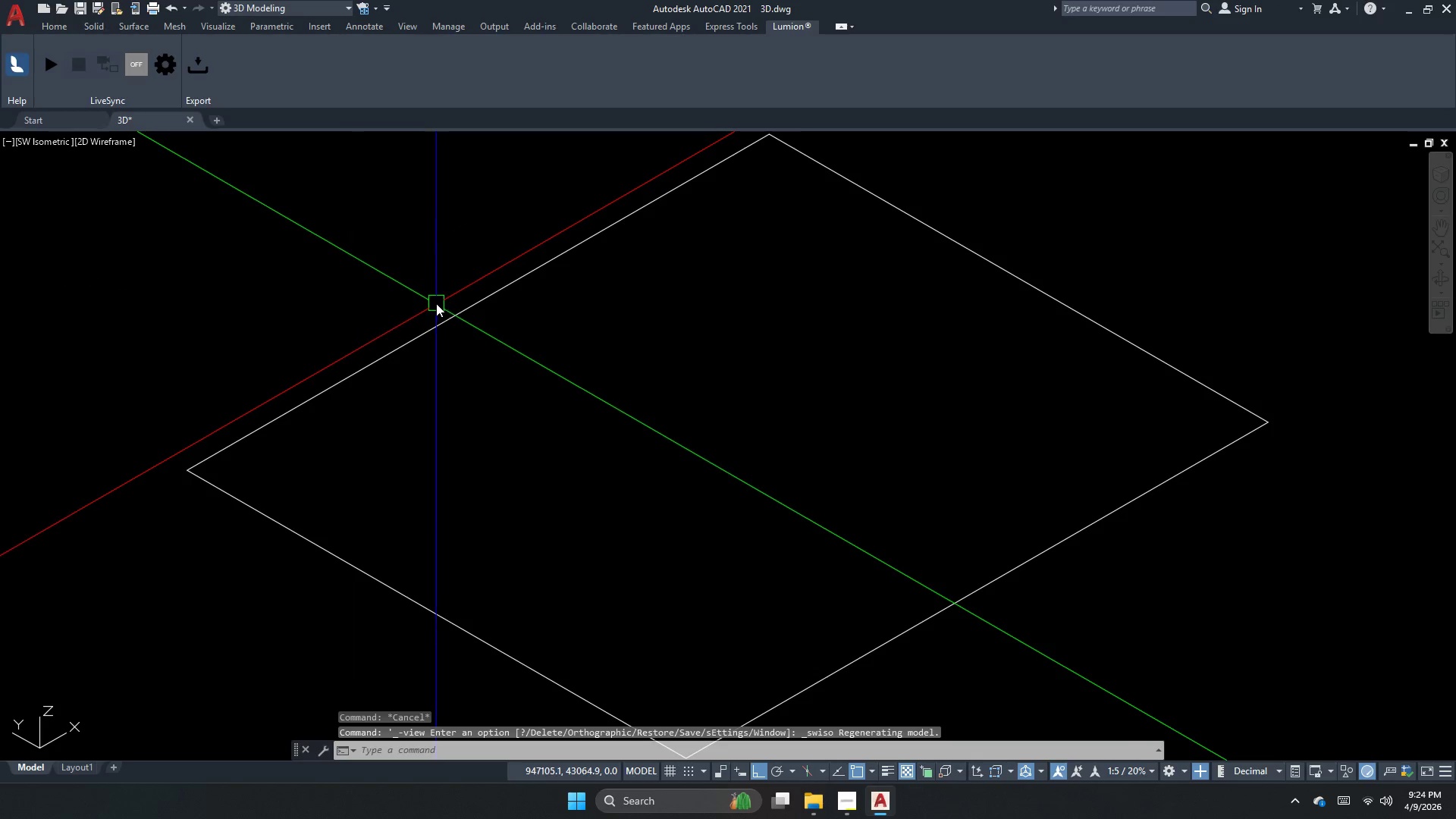 
left_click([457, 324])
 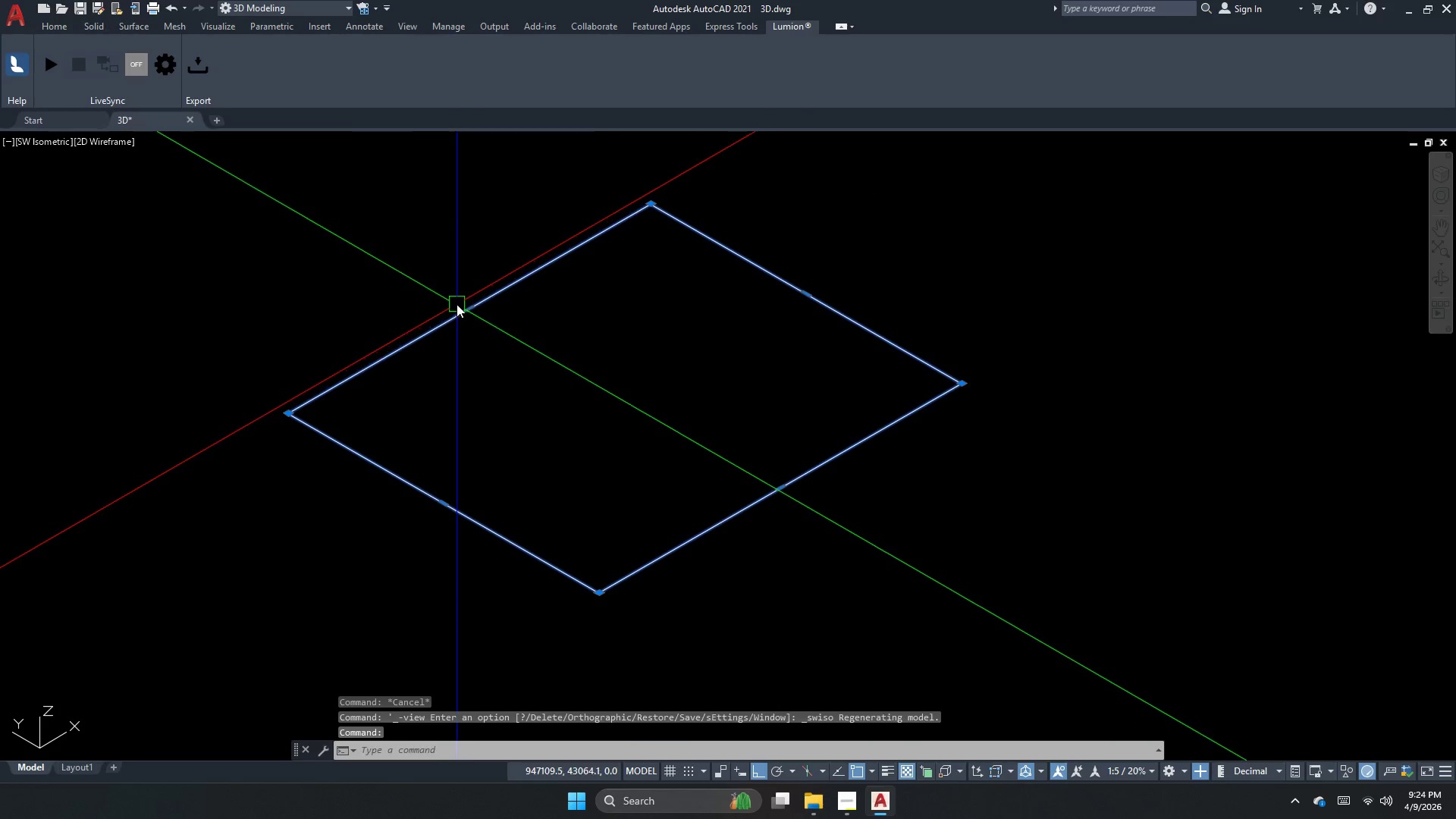 
scroll: coordinate [457, 324], scroll_direction: down, amount: 2.0
 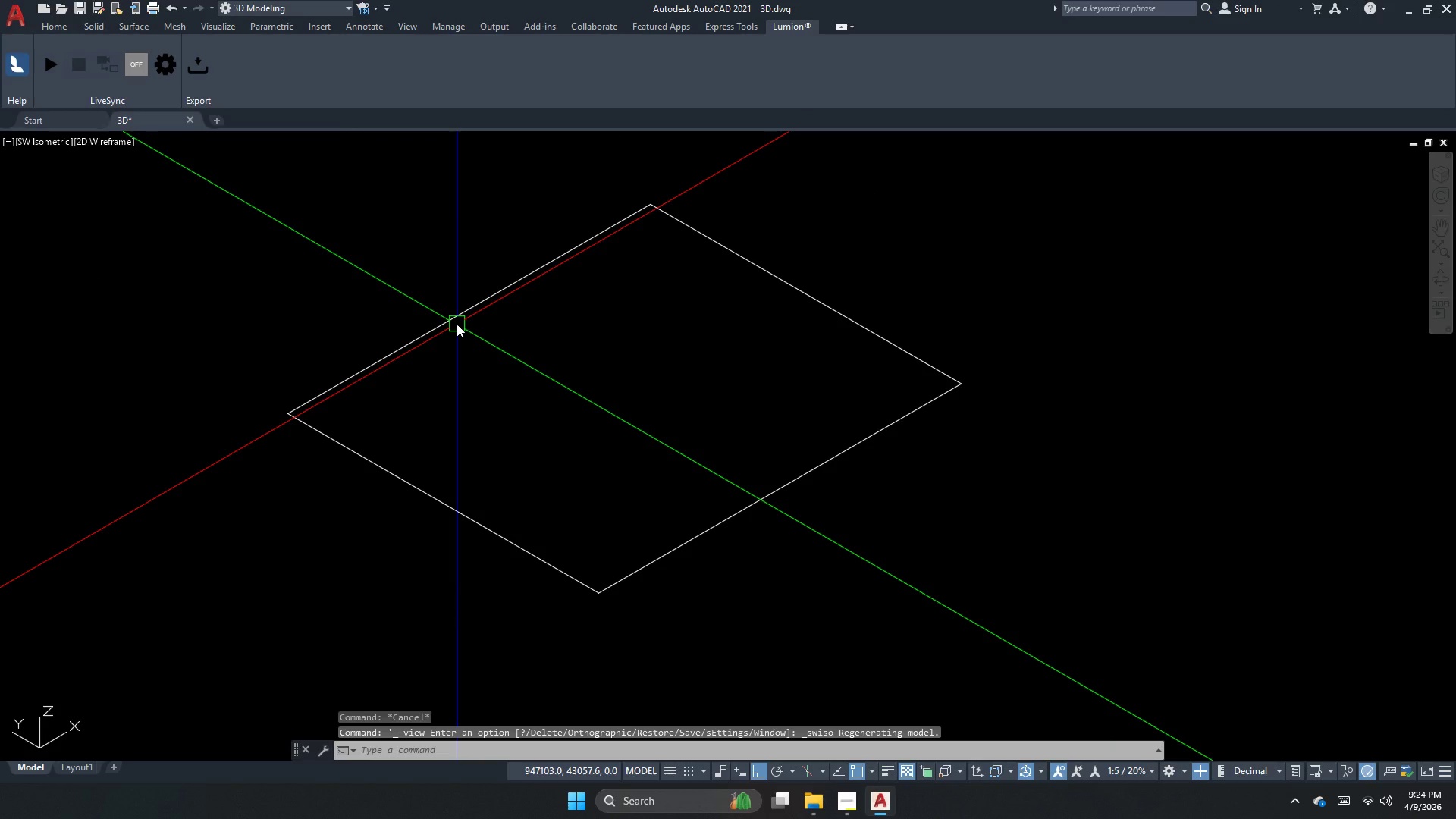 
double_click([457, 304])
 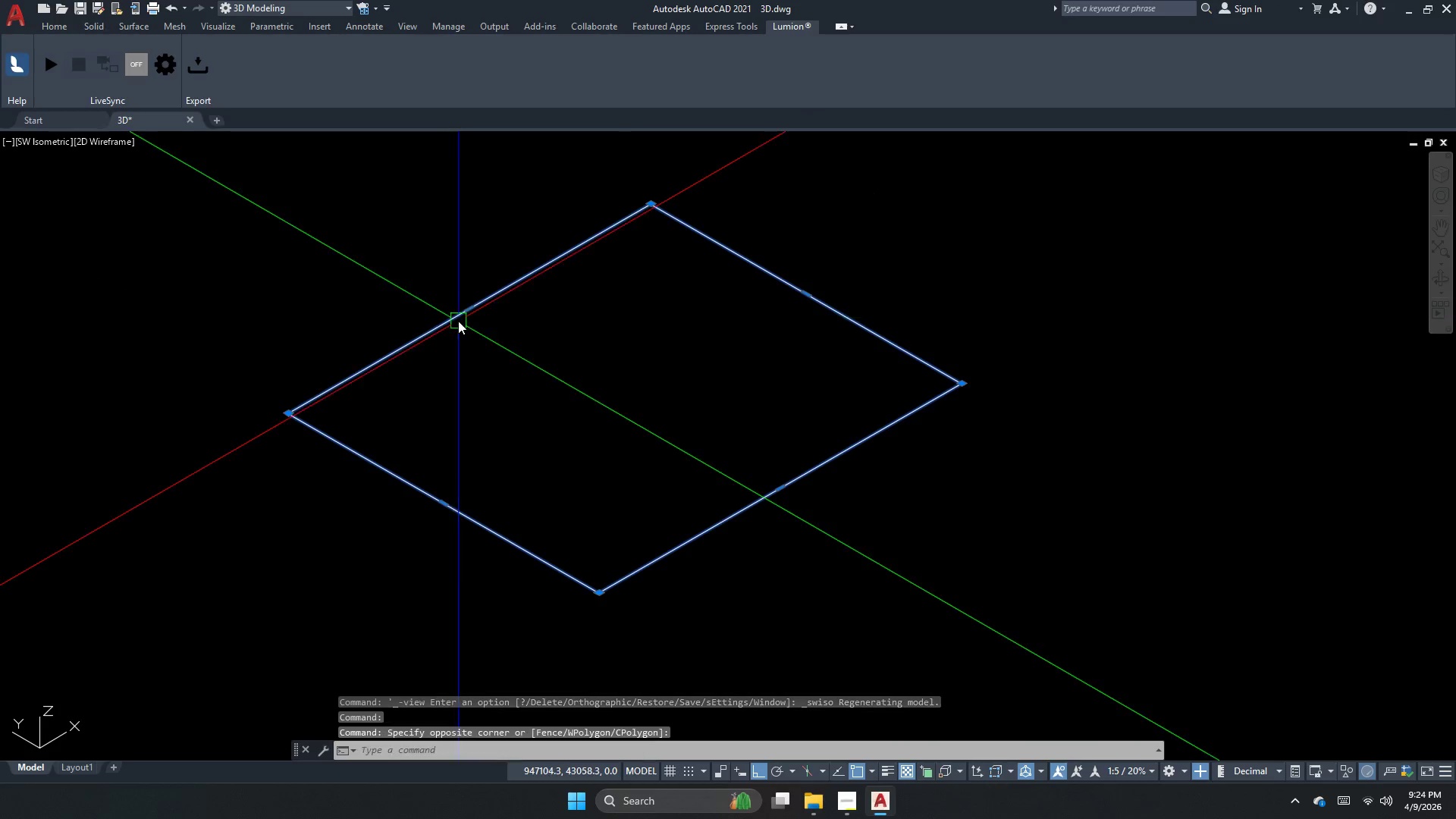 
key(Escape)
key(Escape)
key(Escape)
type(ex)
 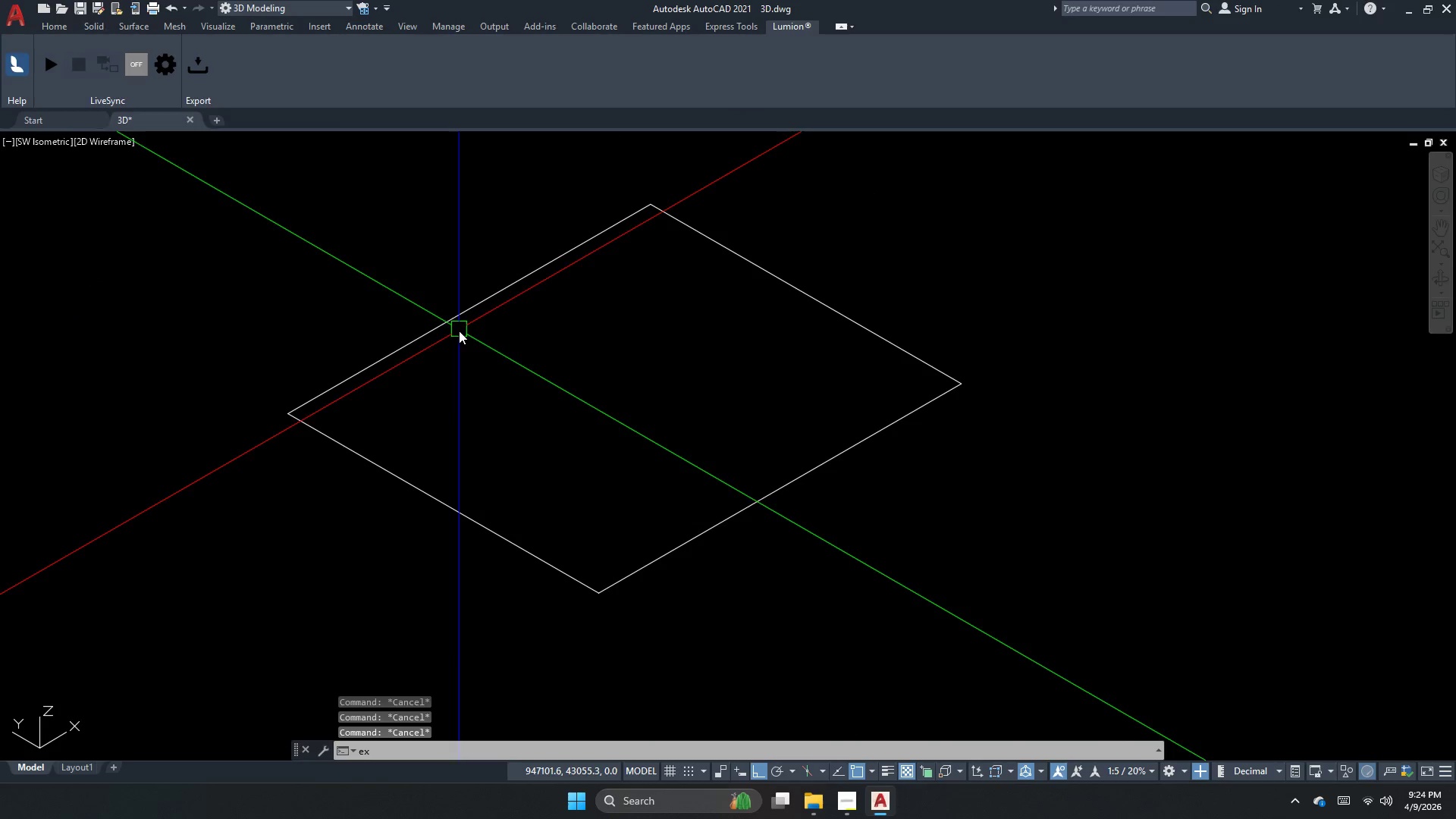 
key(T)
 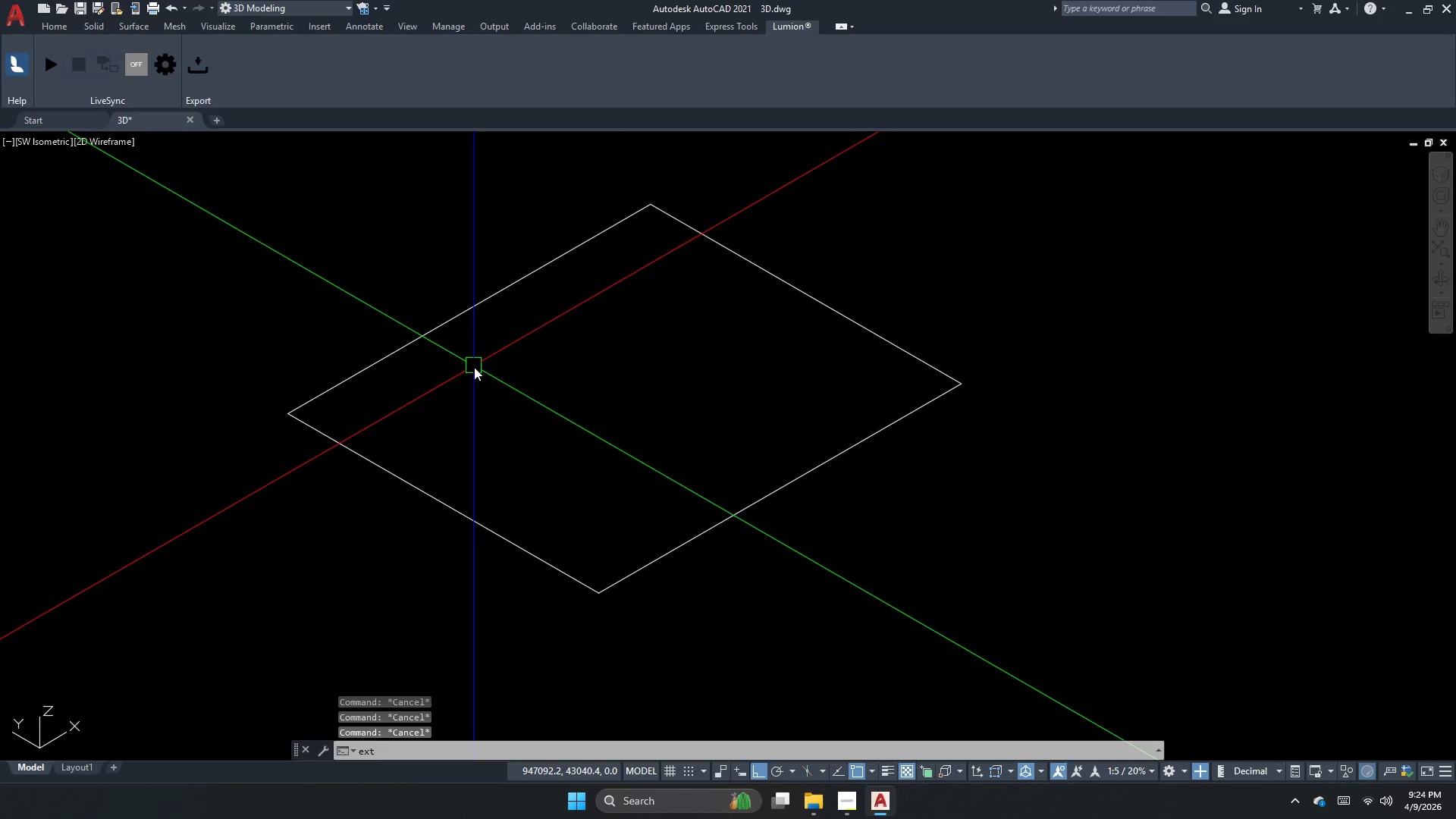 
key(Space)
 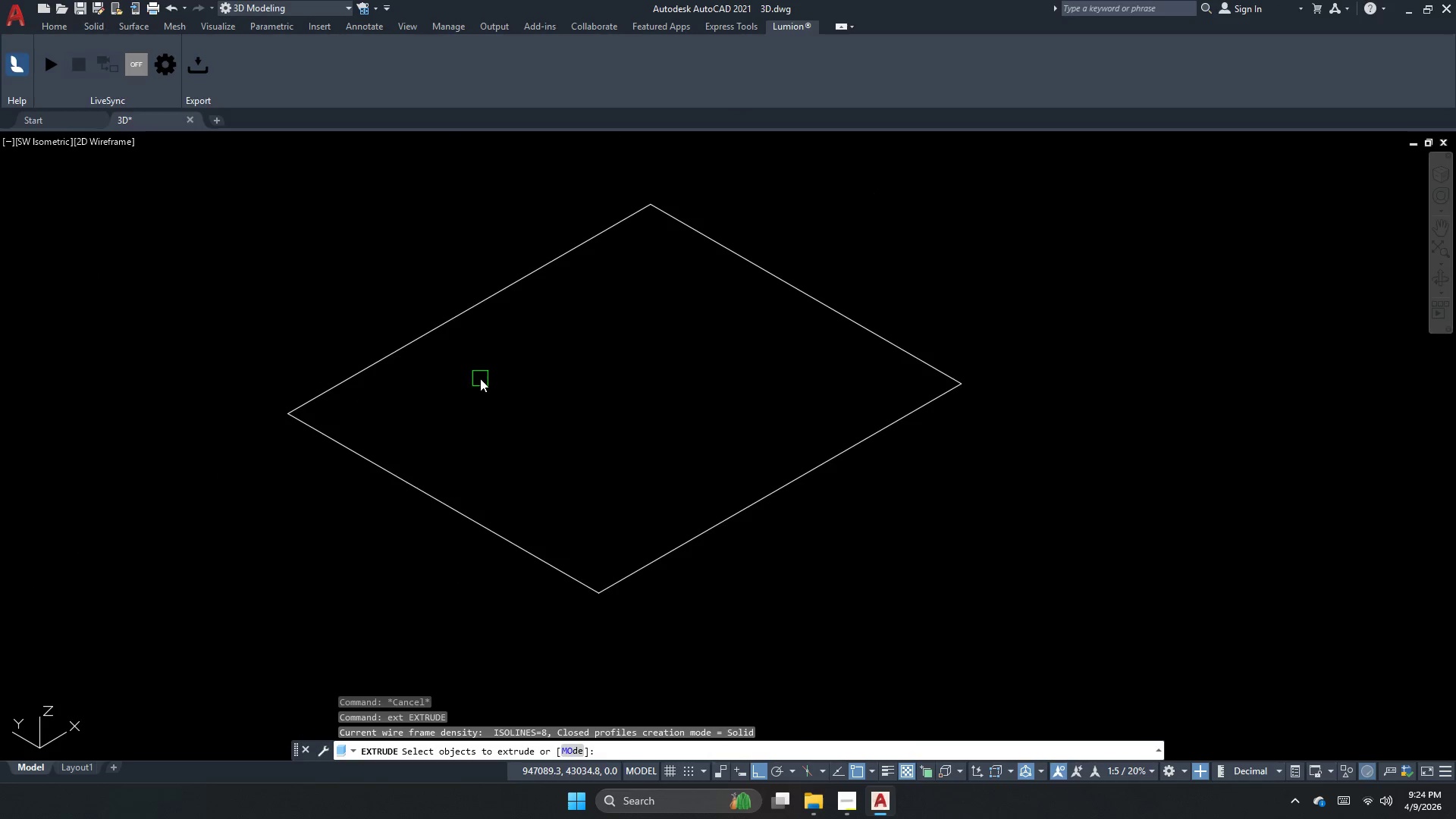 
left_click_drag(start_coordinate=[480, 376], to_coordinate=[451, 312])
 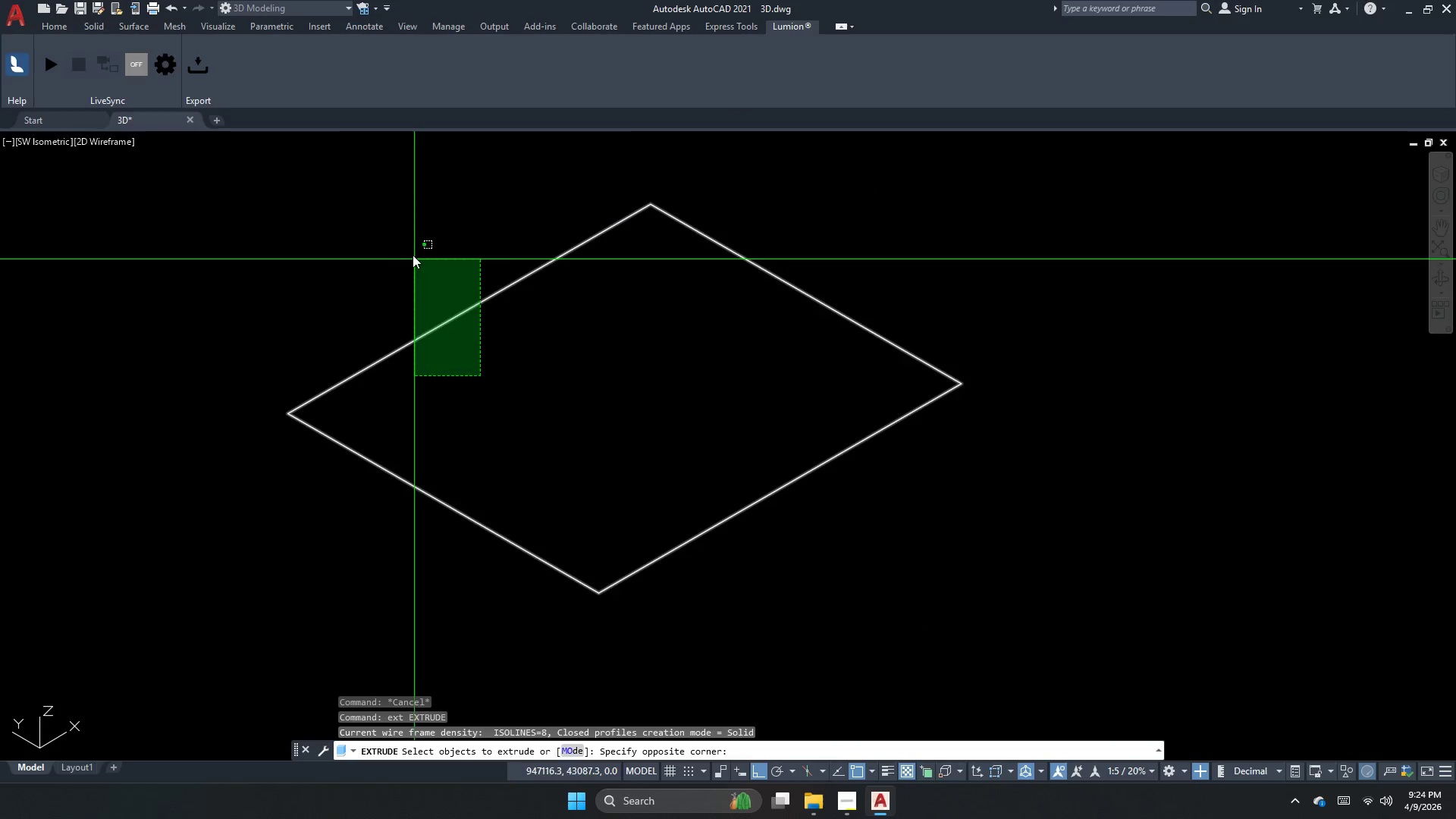 
double_click([411, 254])
 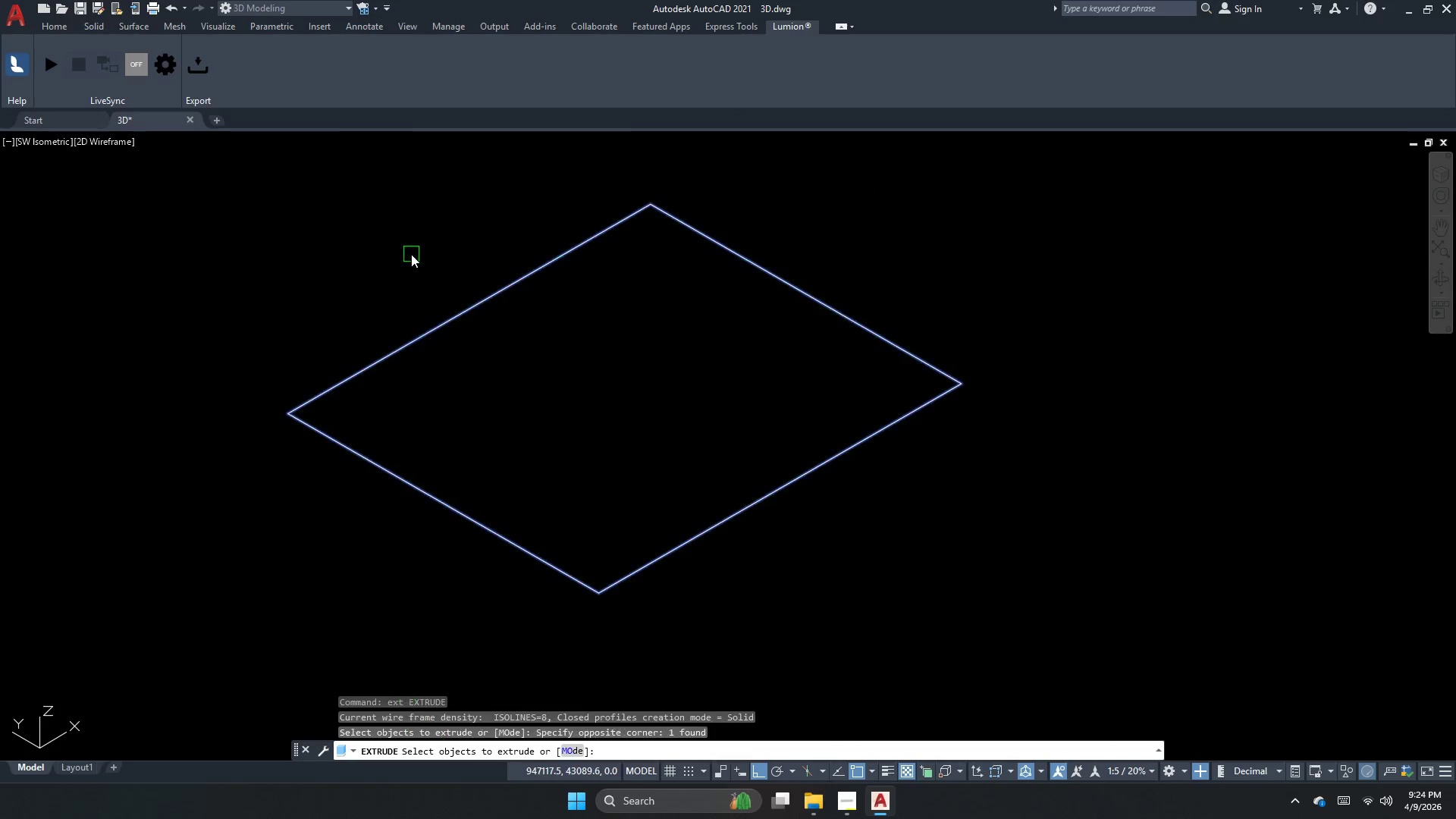 
key(Space)
 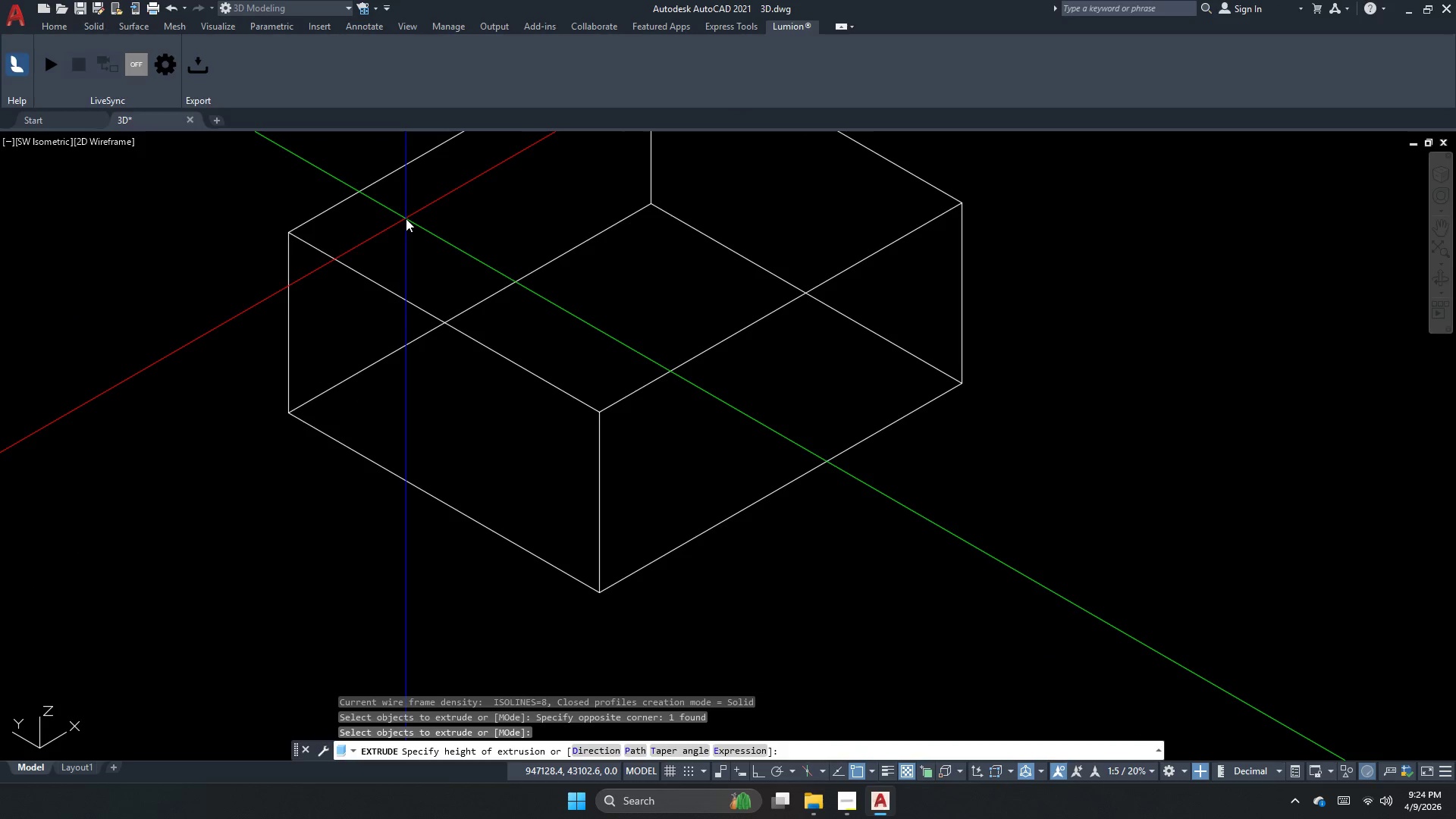 
key(Escape)
 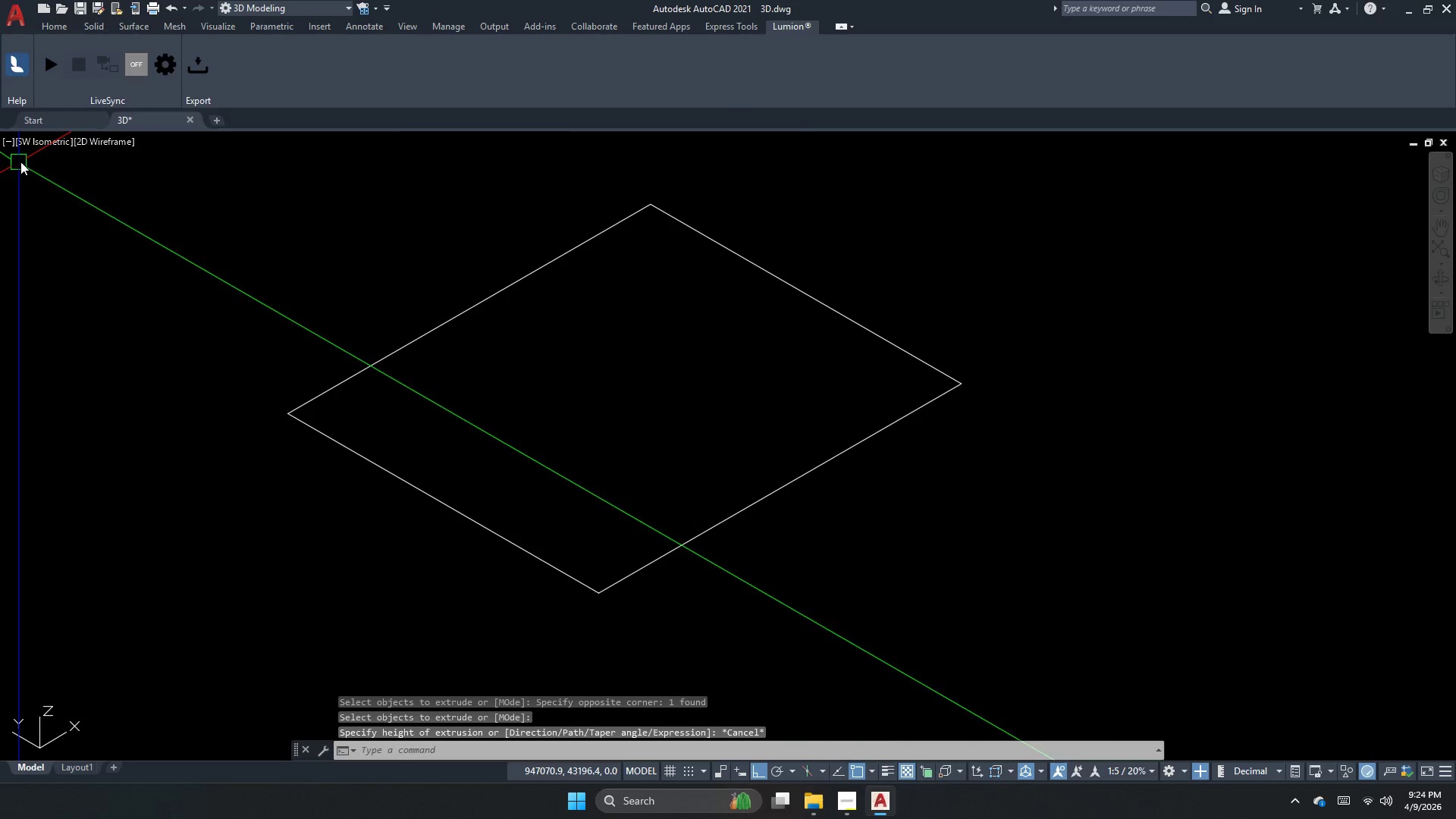 
left_click([39, 146])
 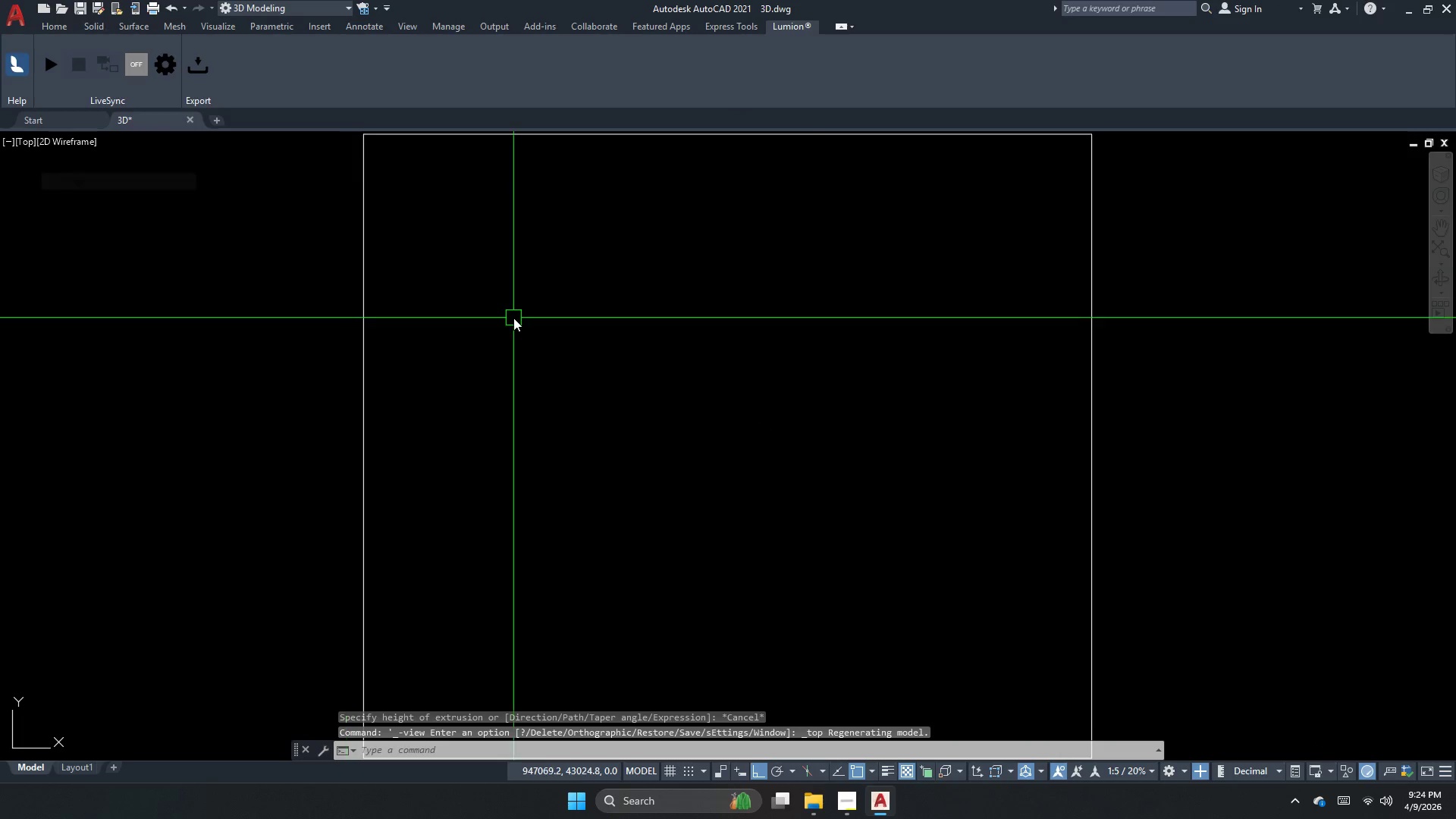 
key(Escape)
type(re)
 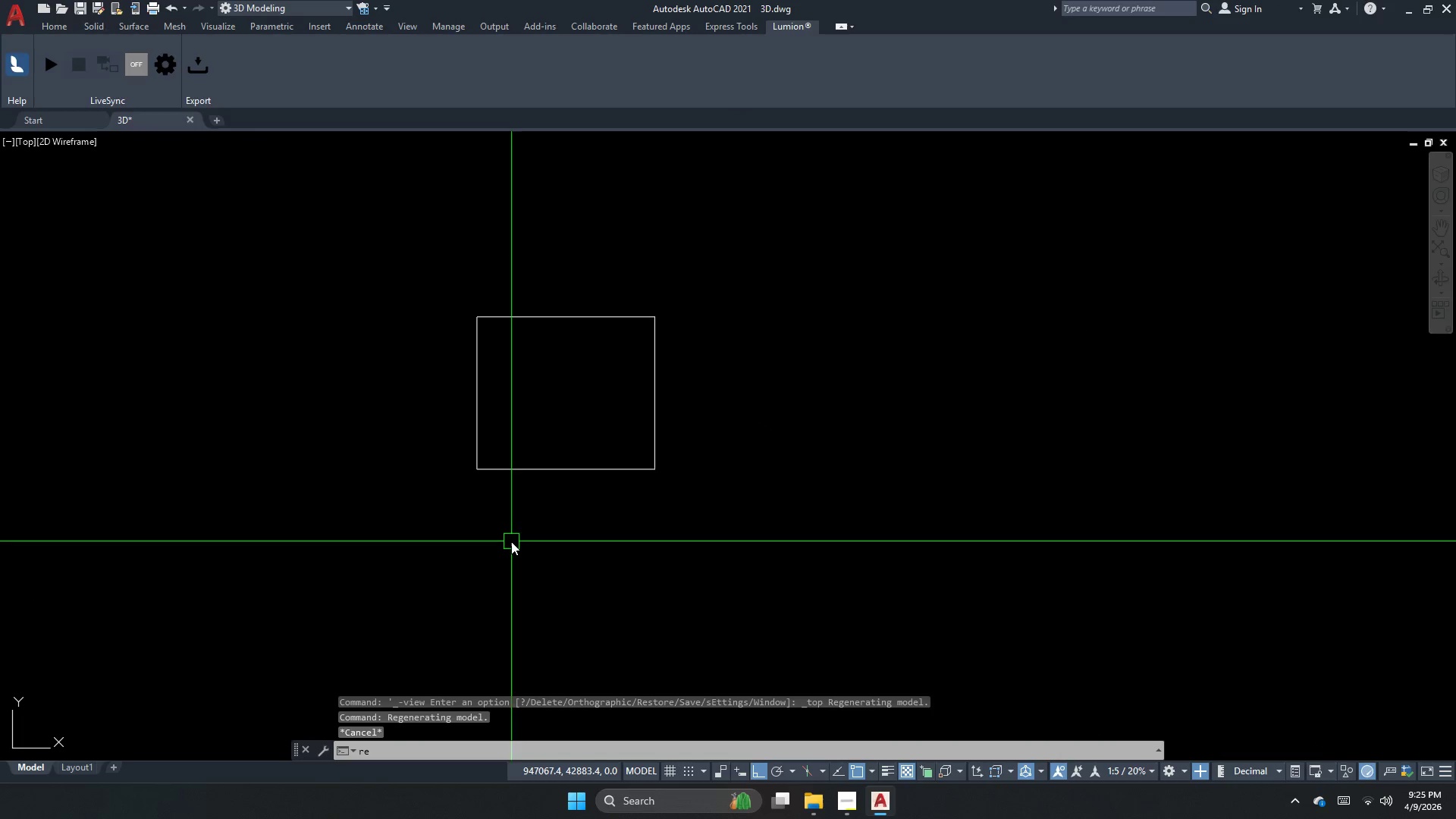 
scroll: coordinate [510, 446], scroll_direction: down, amount: 3.0
 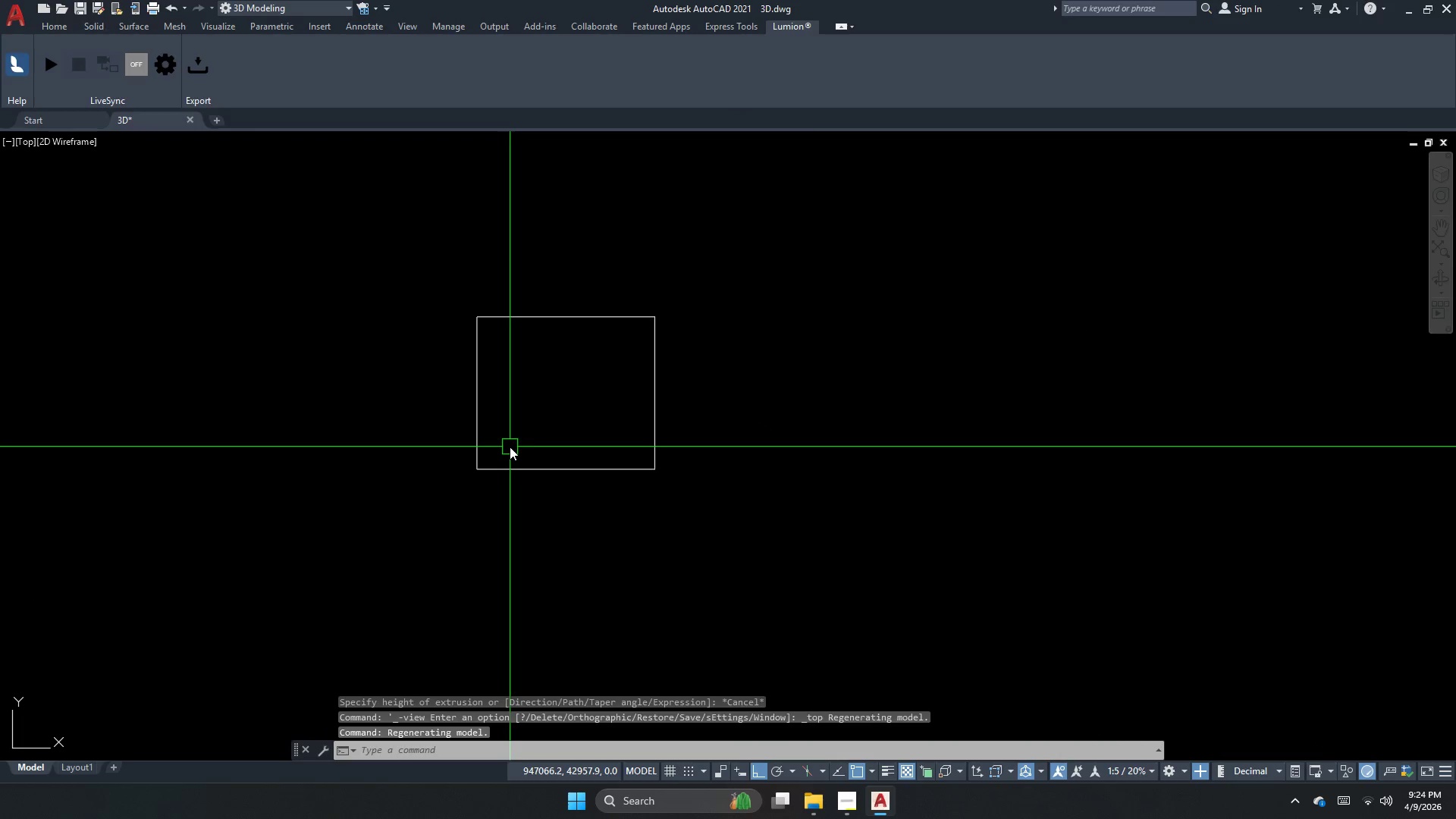 
key(C)
 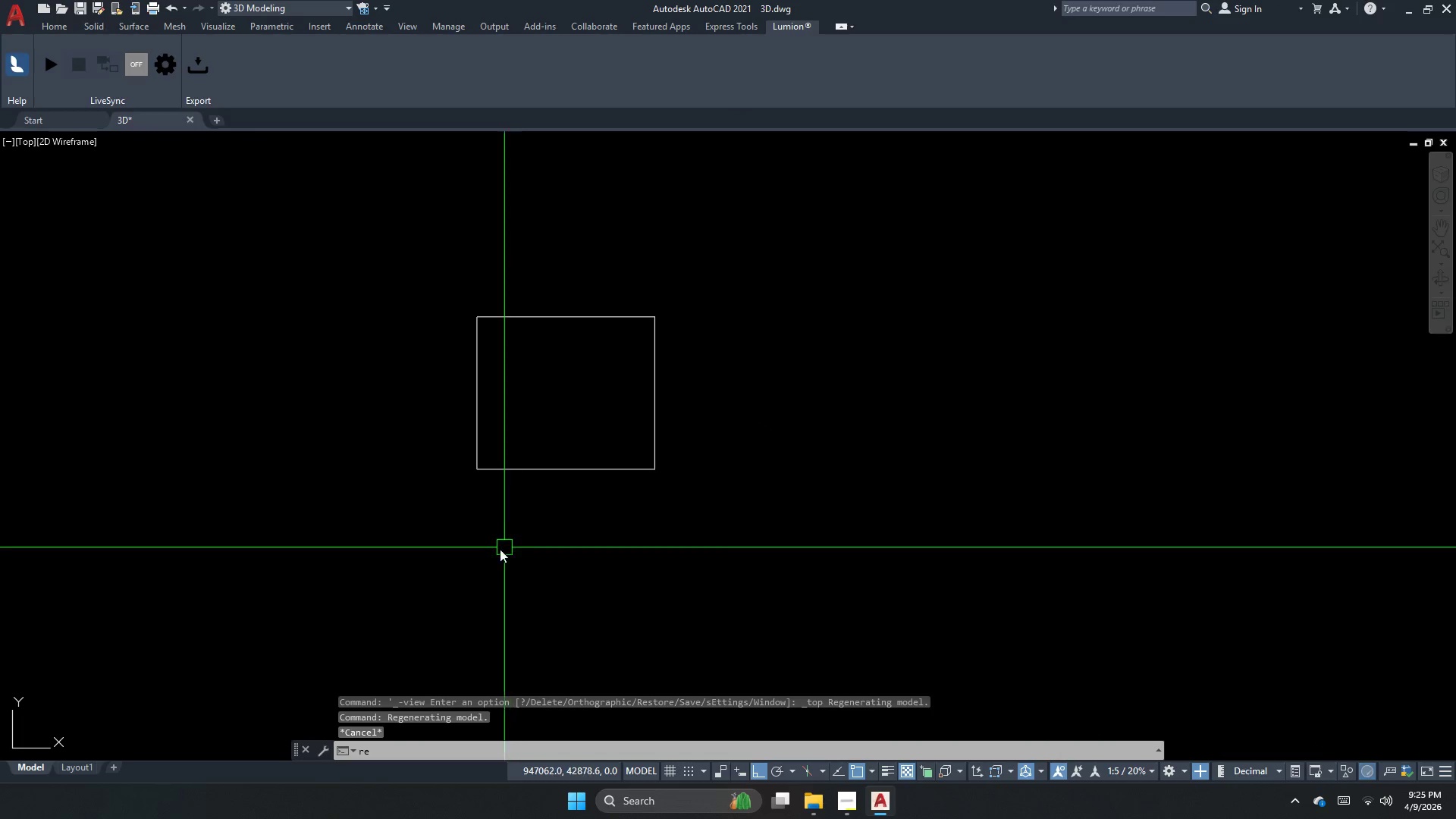 
key(Space)
 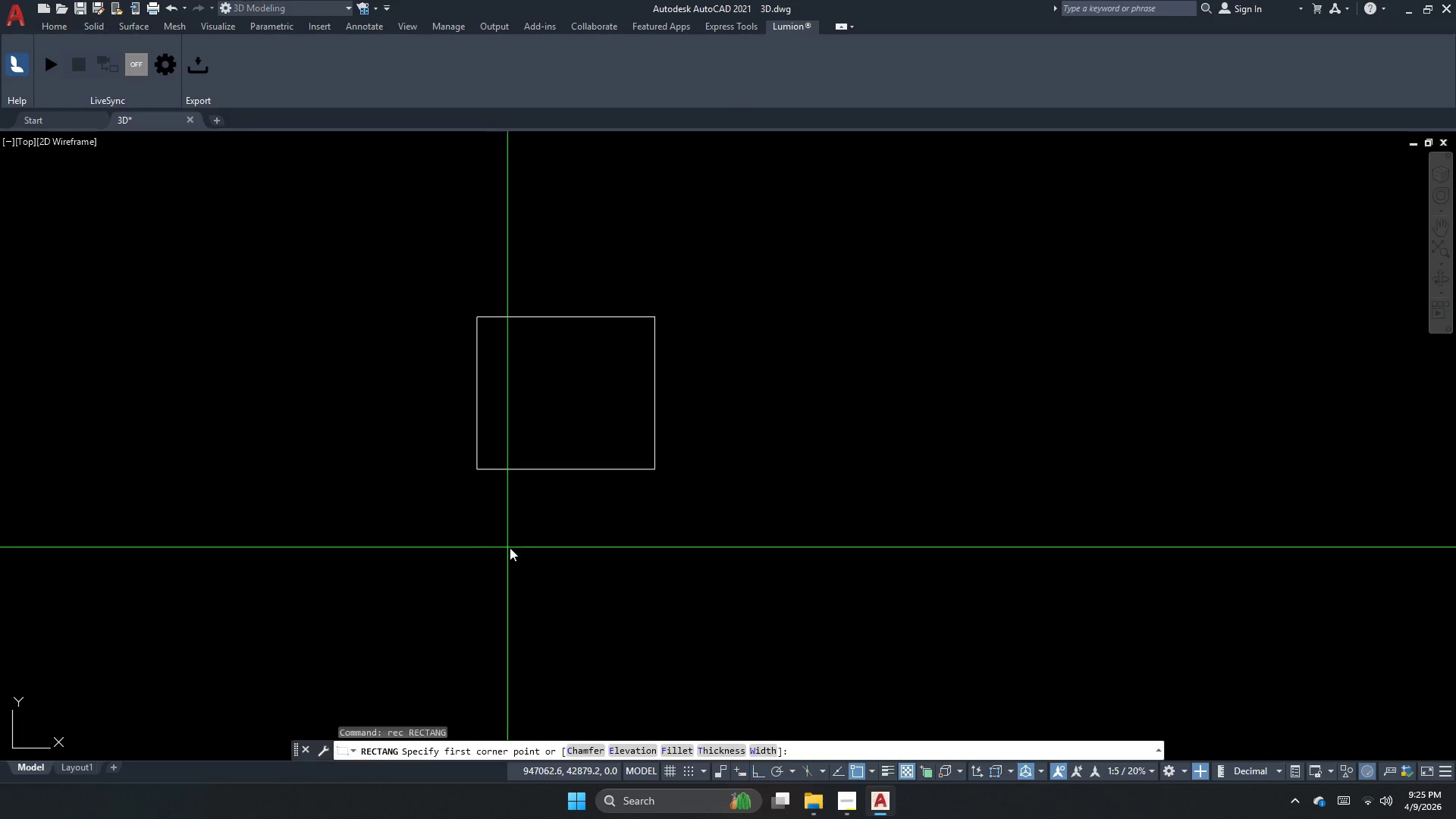 
left_click_drag(start_coordinate=[527, 564], to_coordinate=[567, 575])
 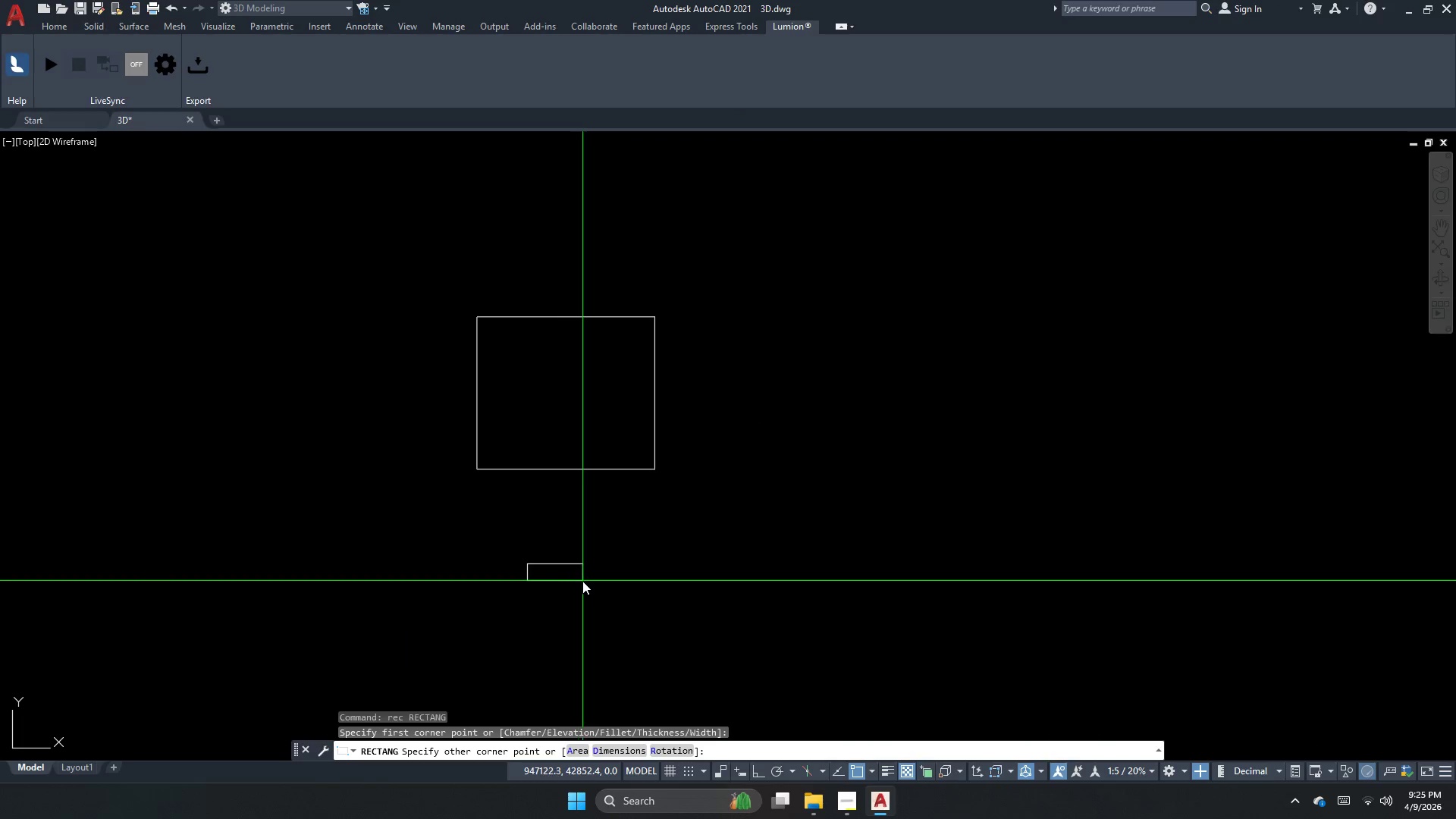 
key(D)
 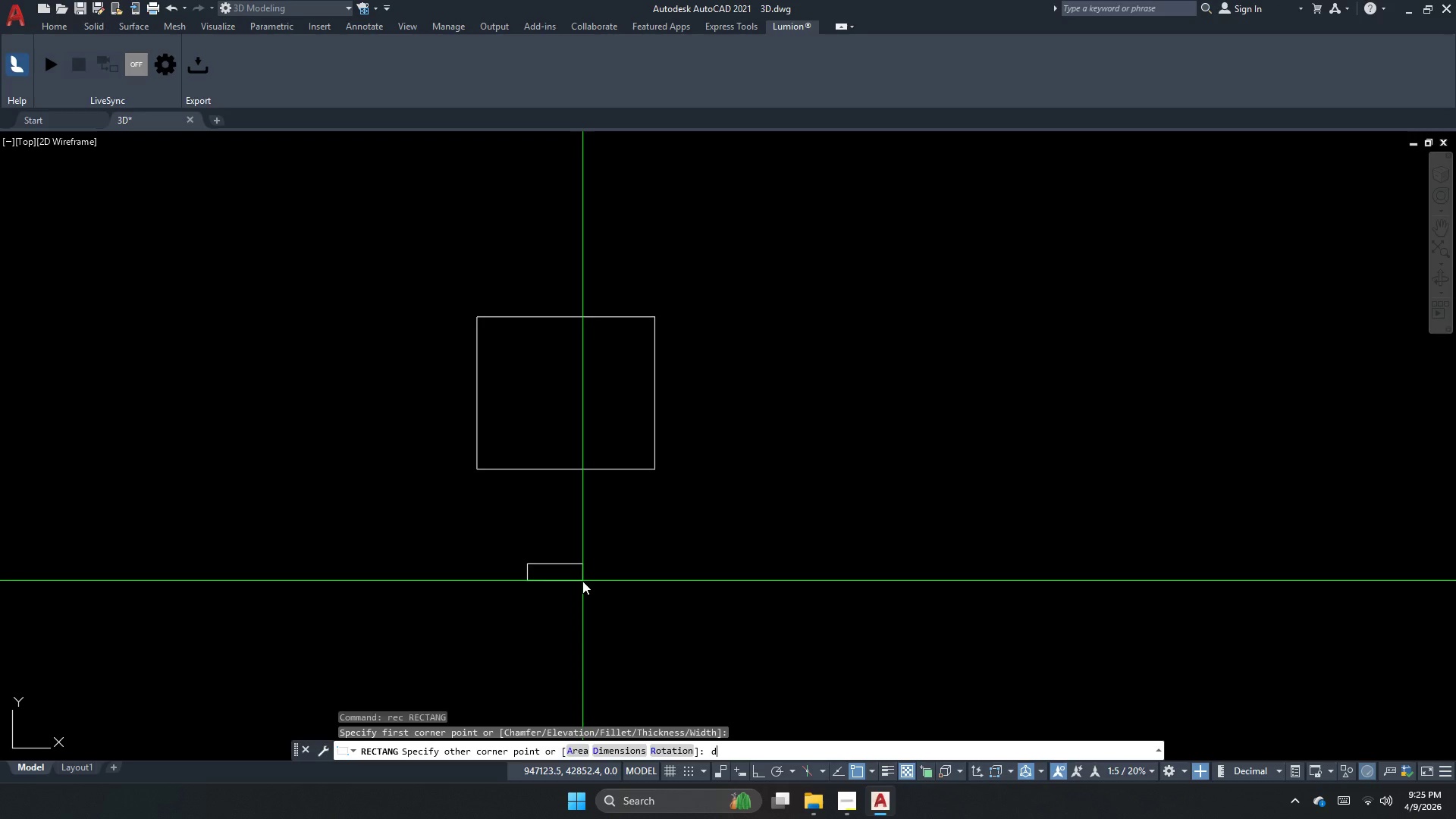 
key(Space)
 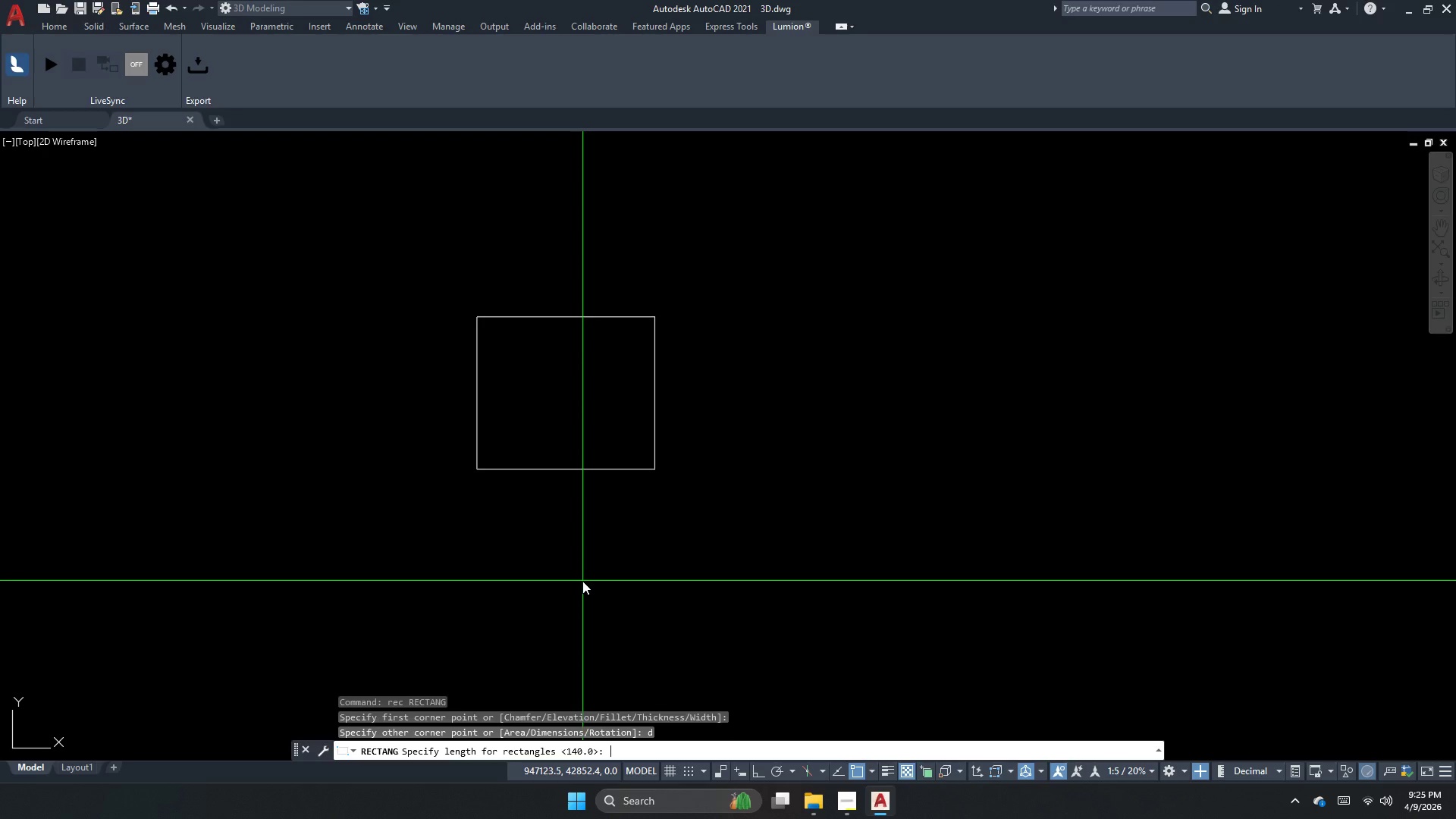 
key(Space)
 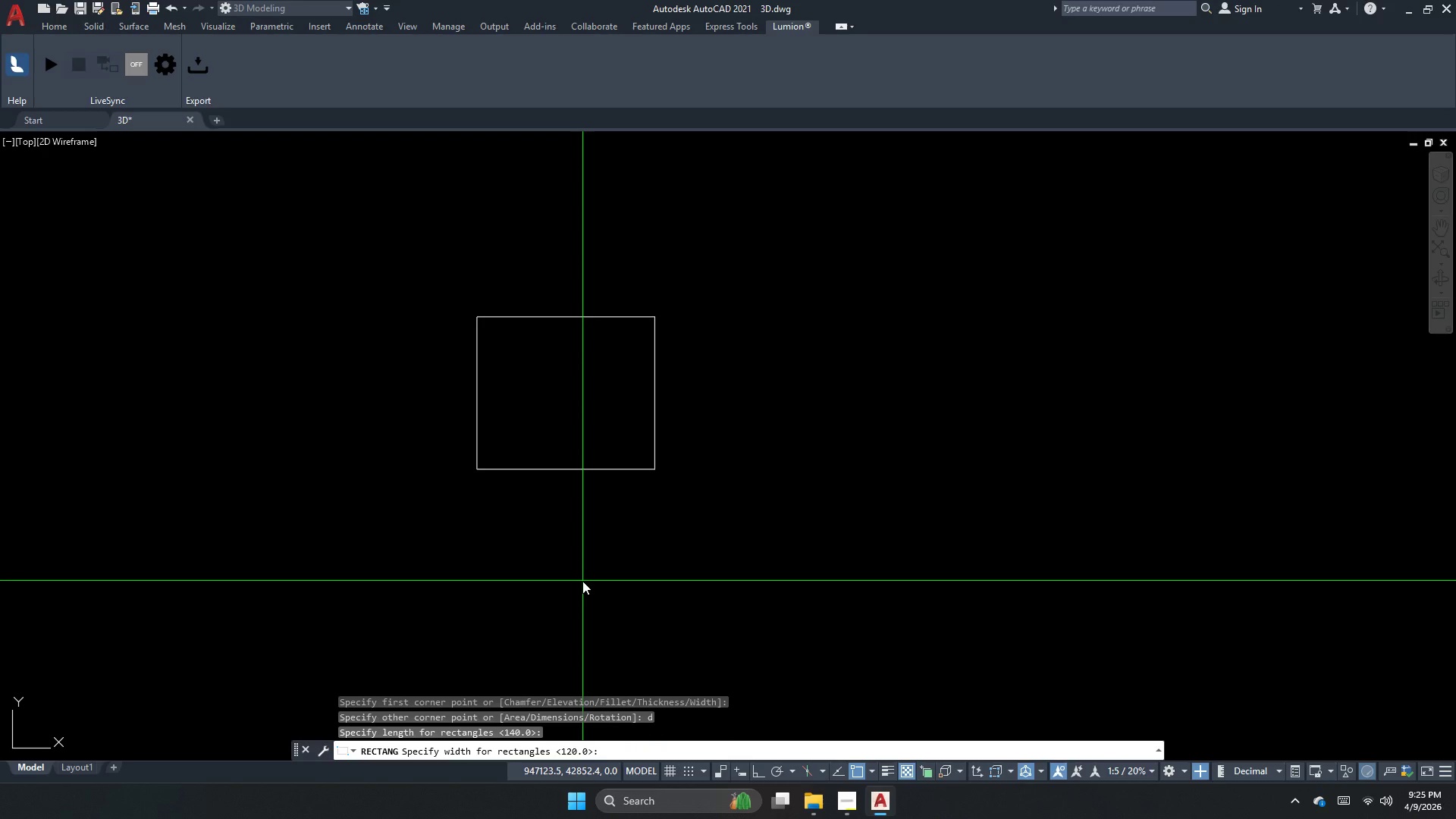 
hold_key(key=Numpad1, duration=0.33)
 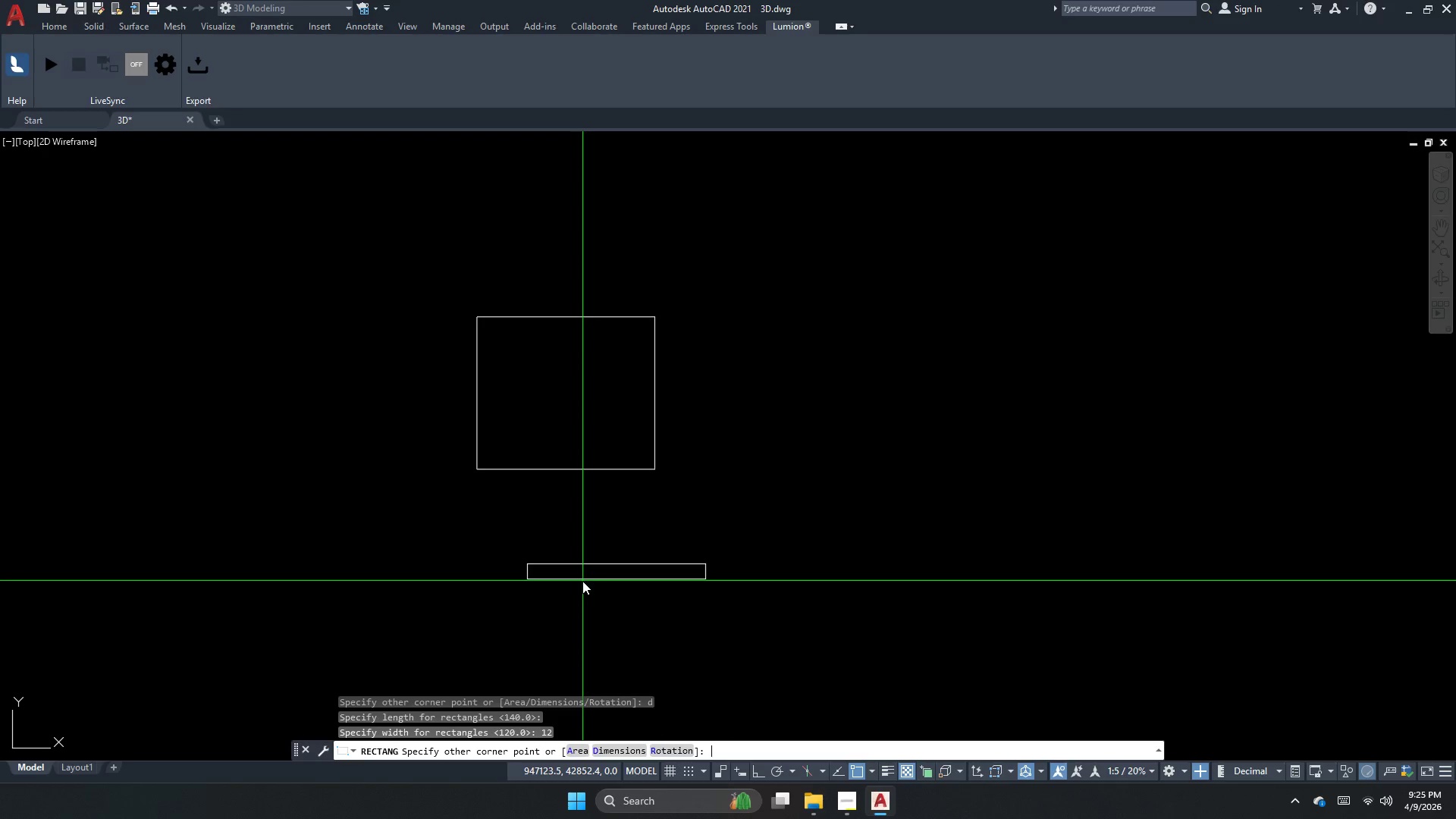 
key(Numpad2)
 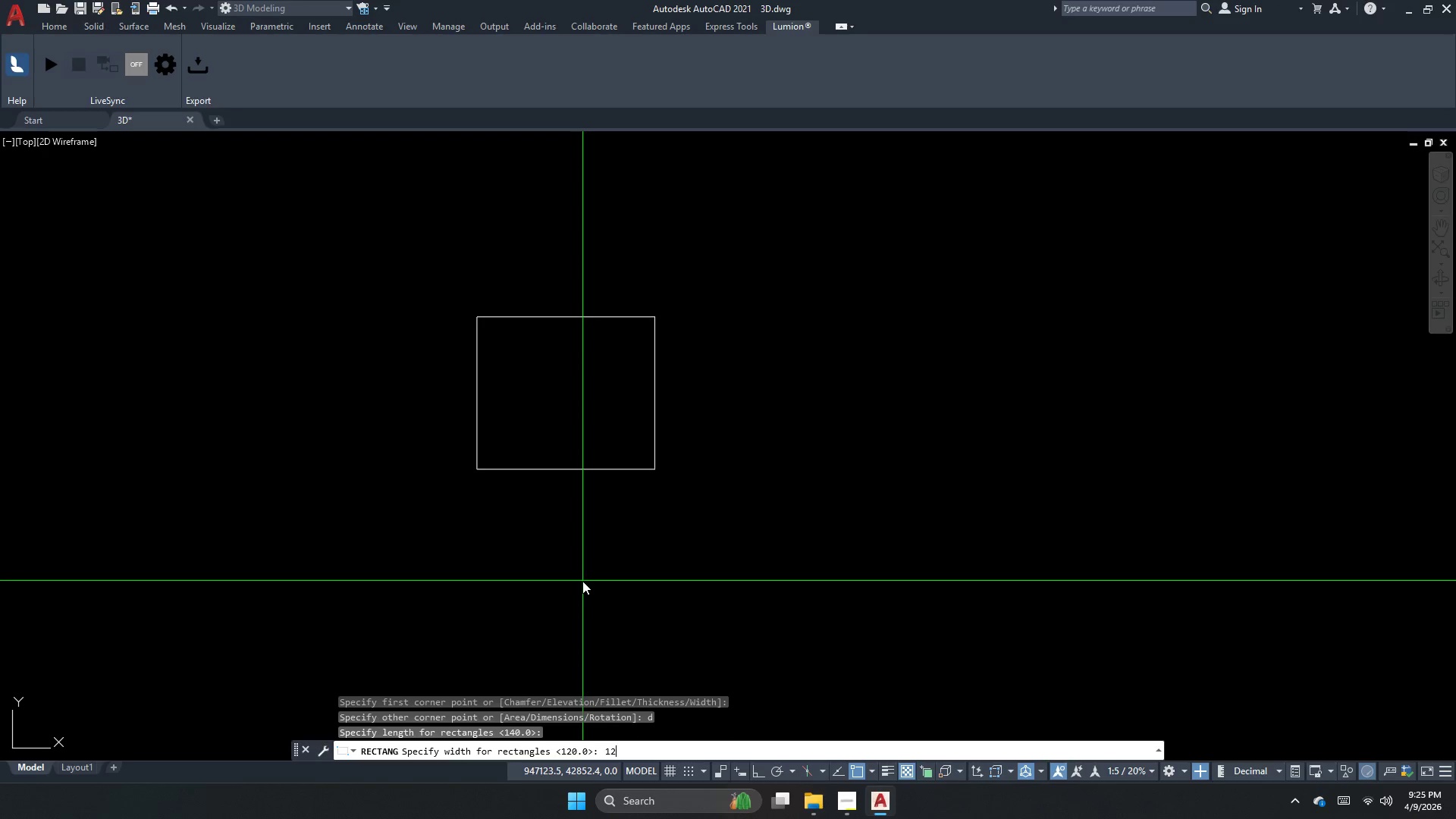 
key(NumpadEnter)
 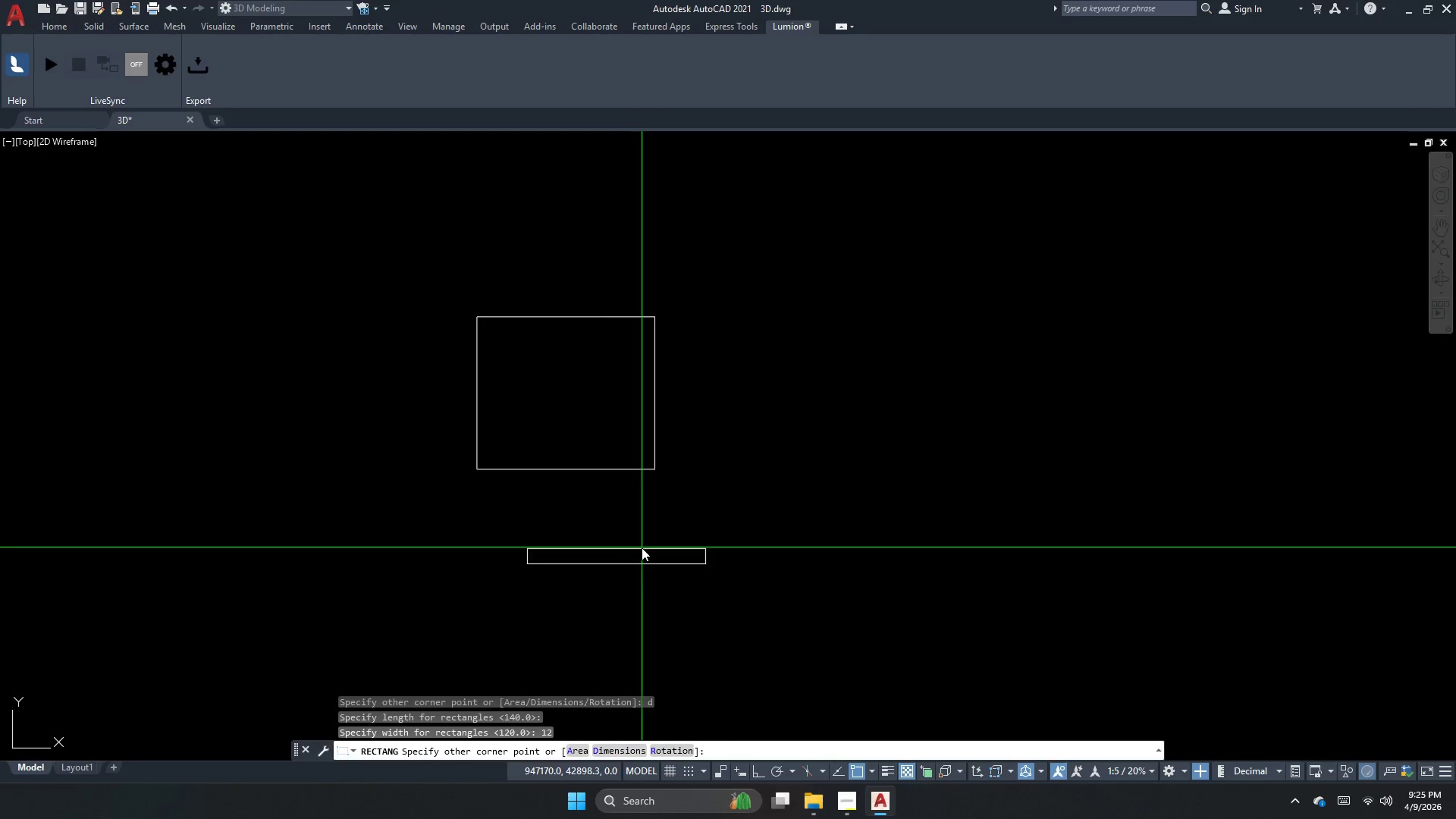 
key(Escape)
 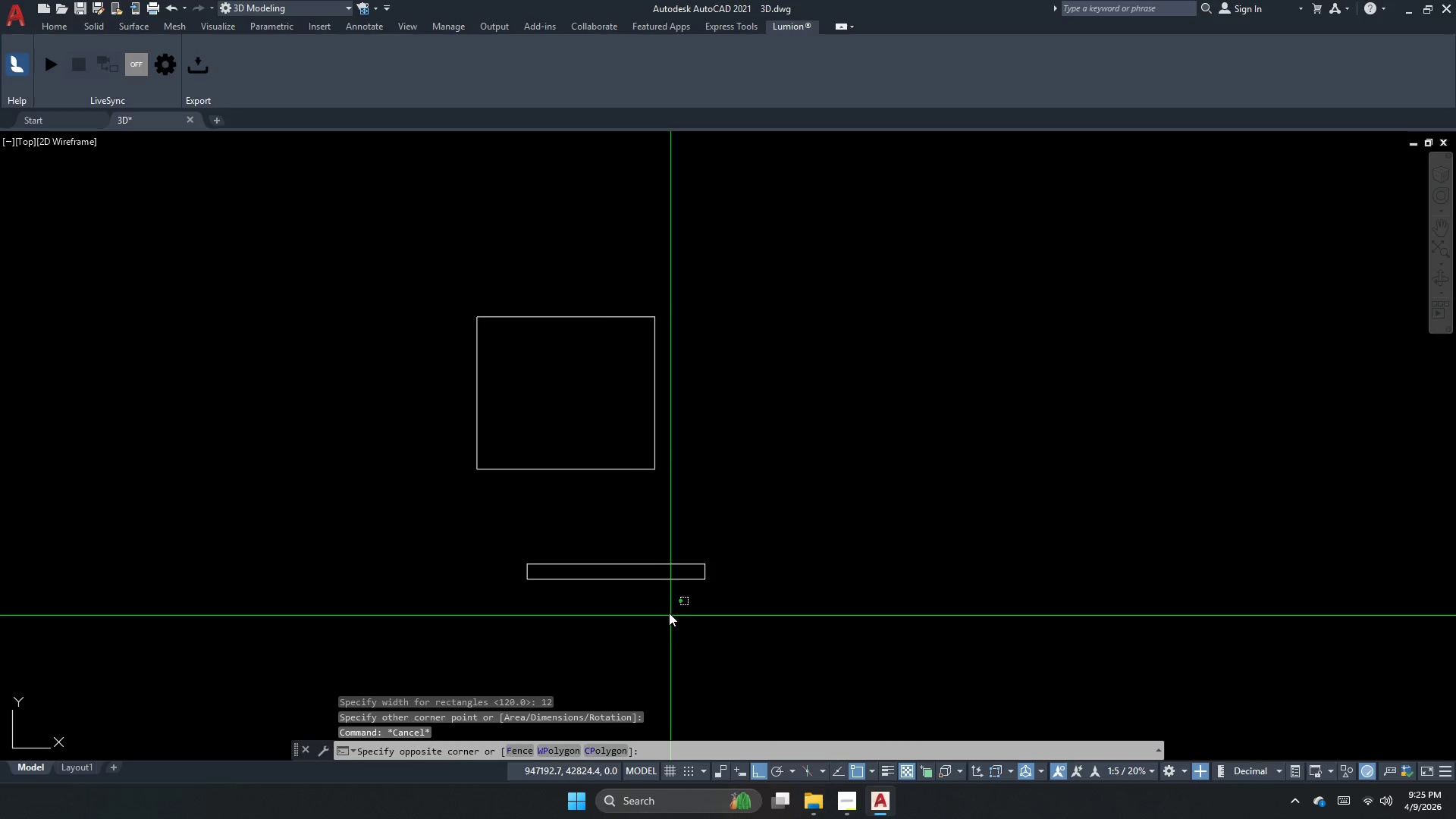 
triple_click([647, 557])
 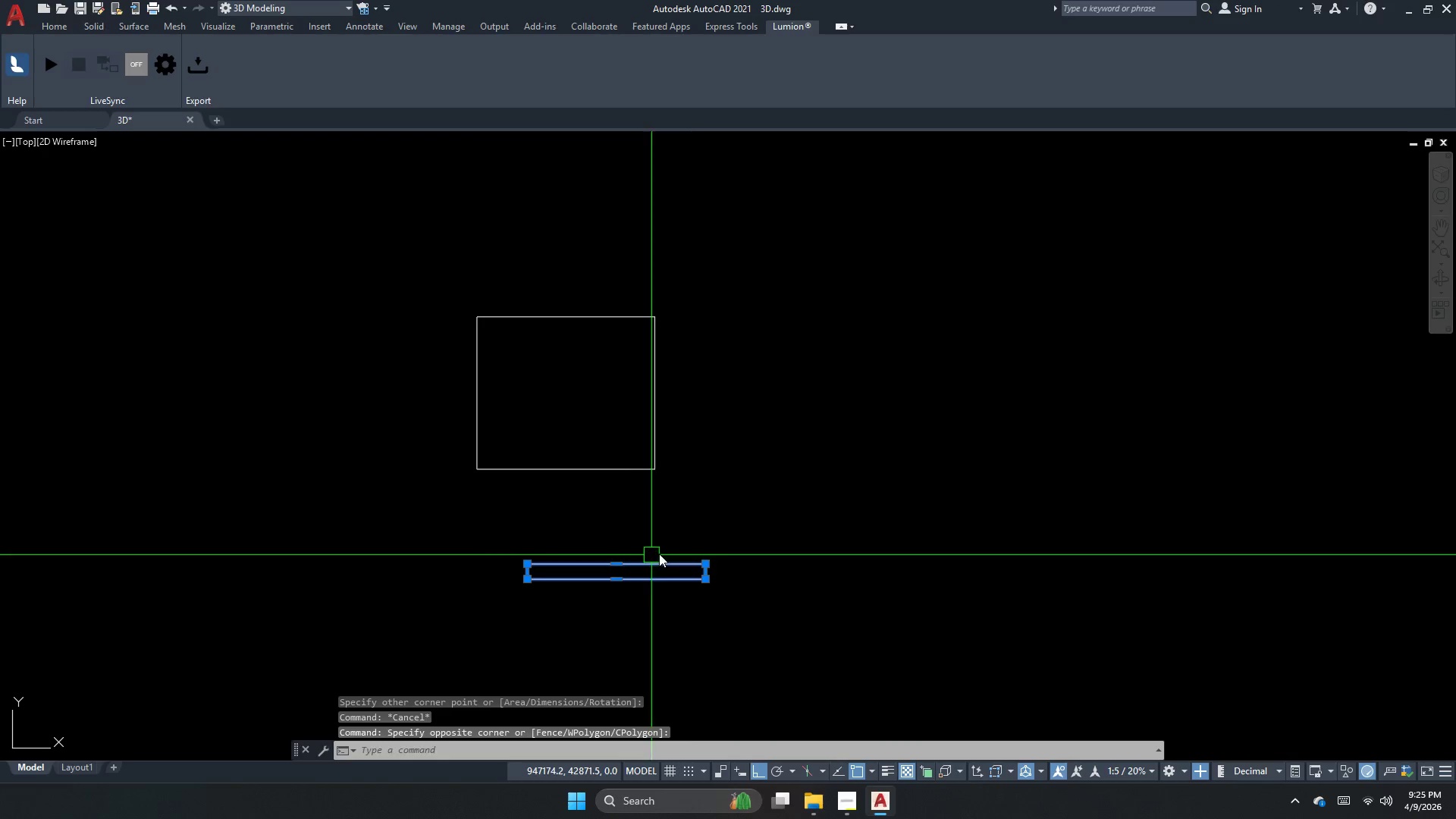 
key(M)
 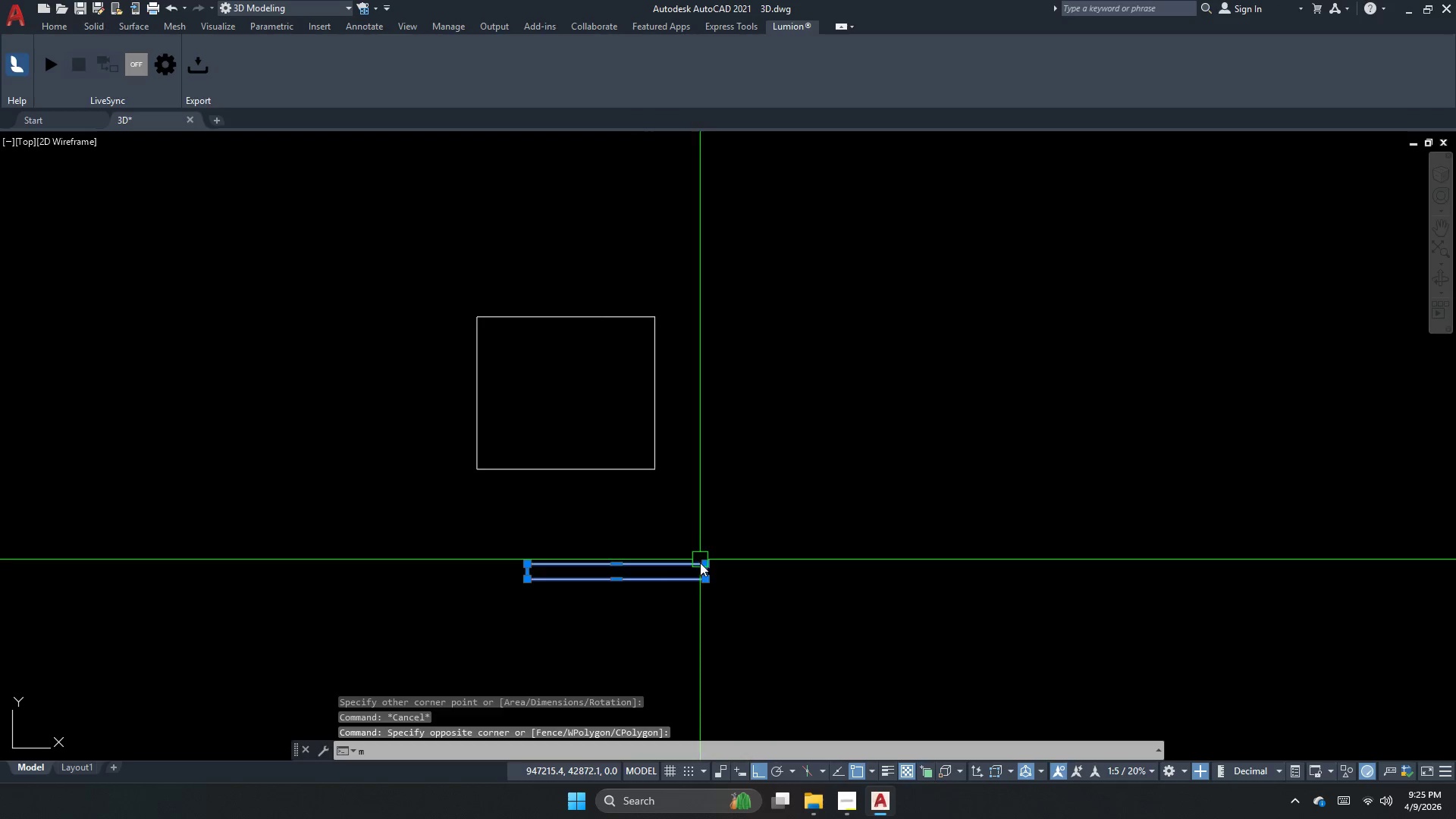 
key(Space)
 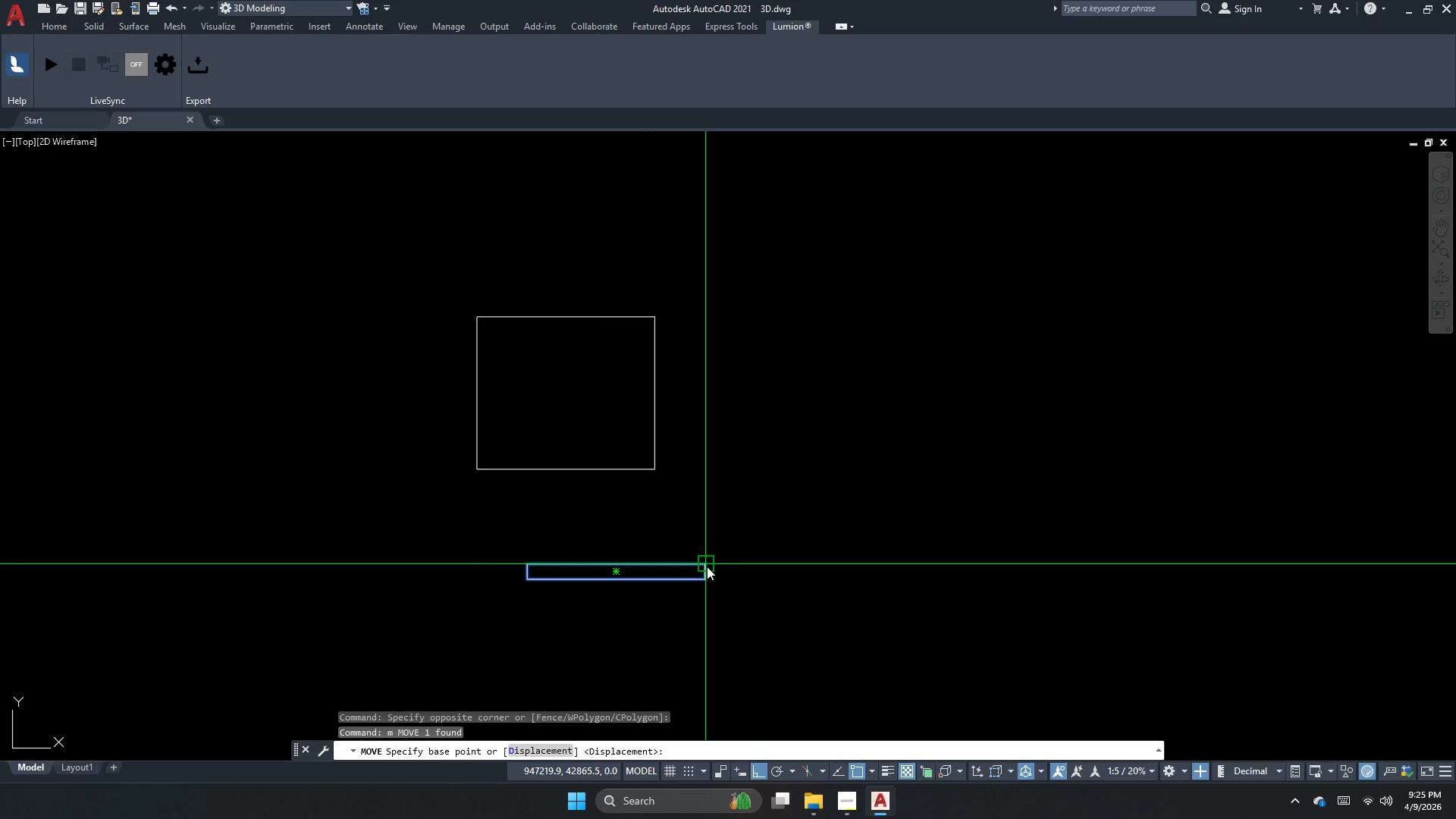 
left_click([707, 566])
 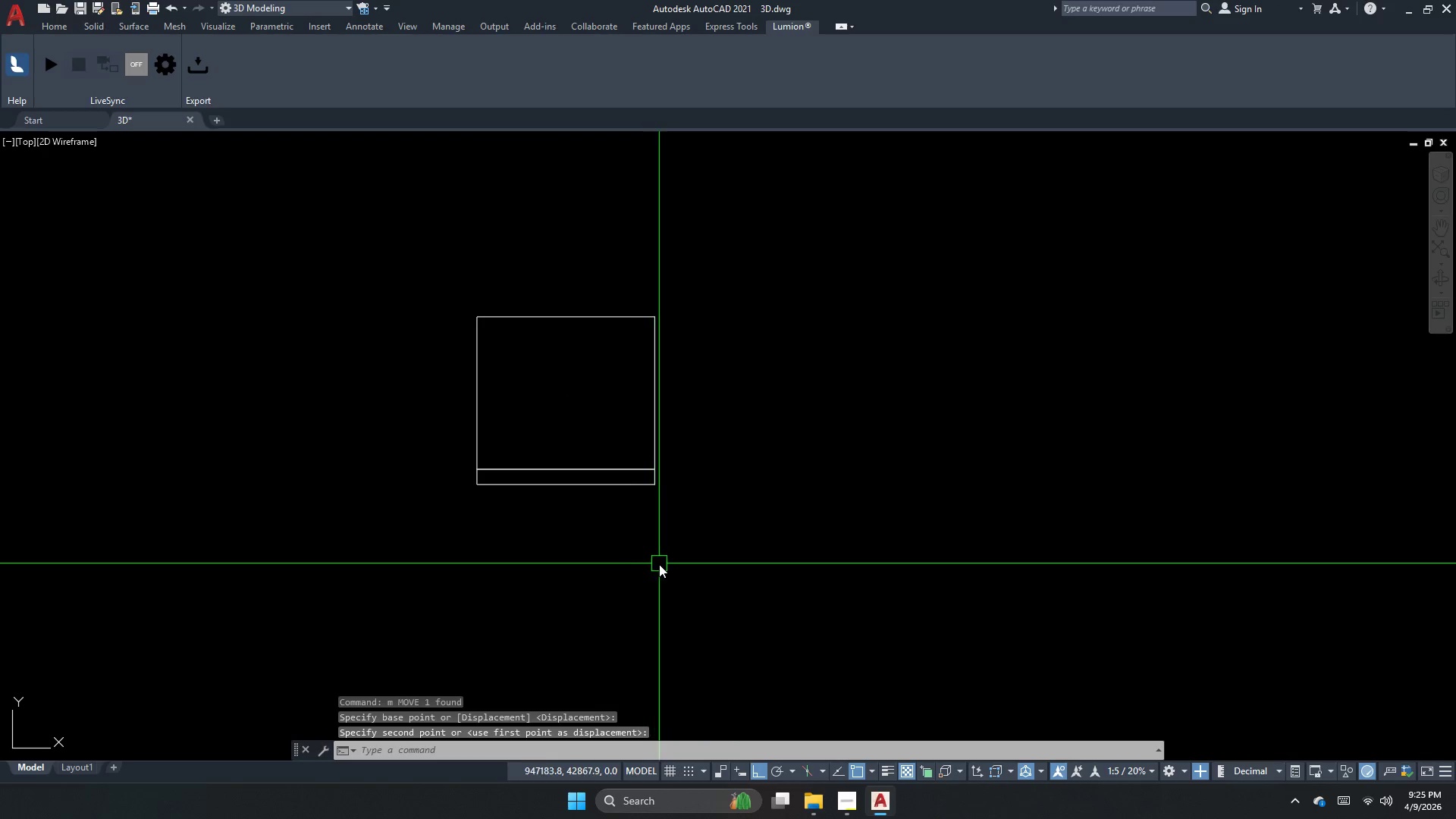 
left_click([623, 472])
 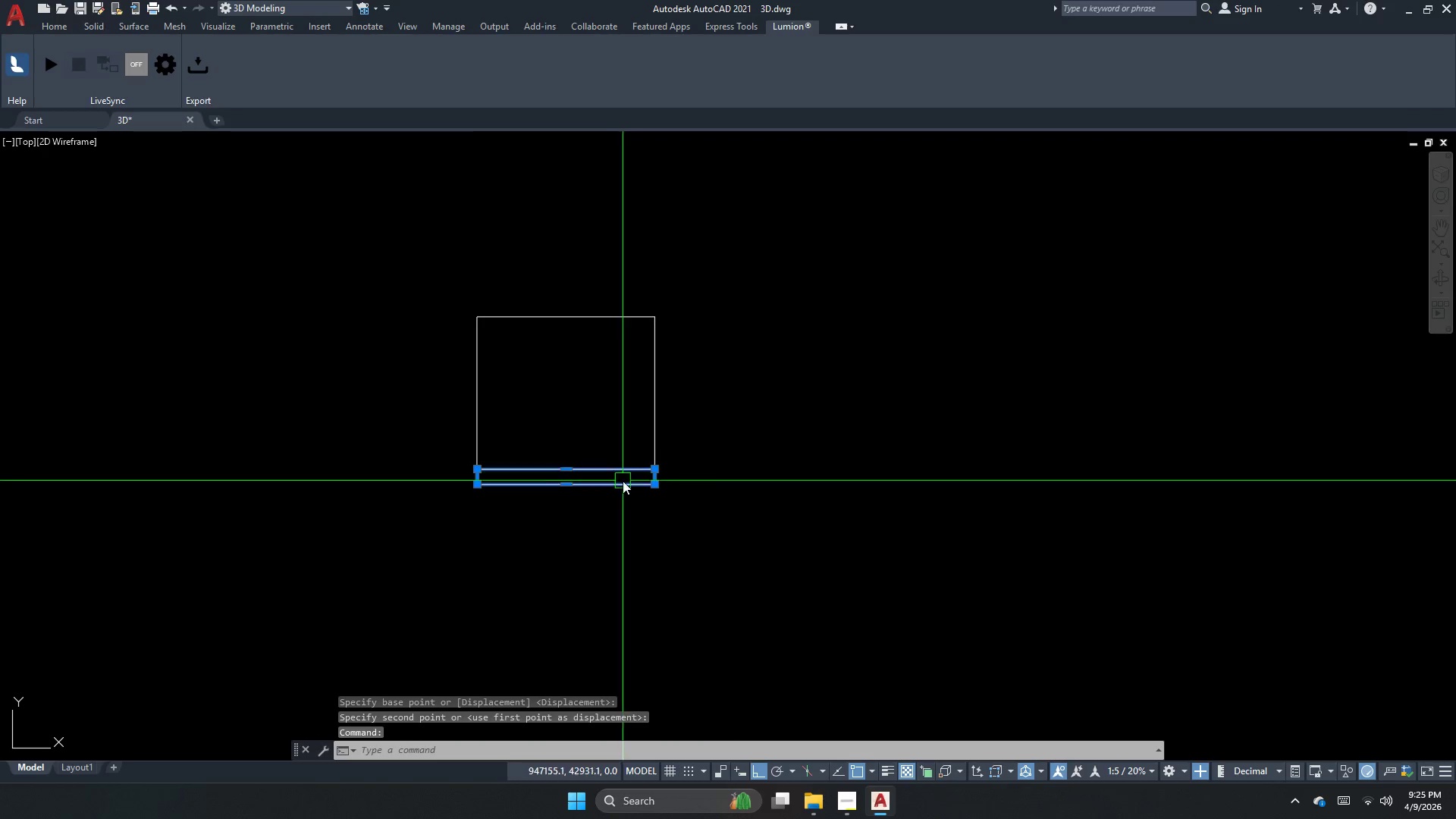 
key(M)
 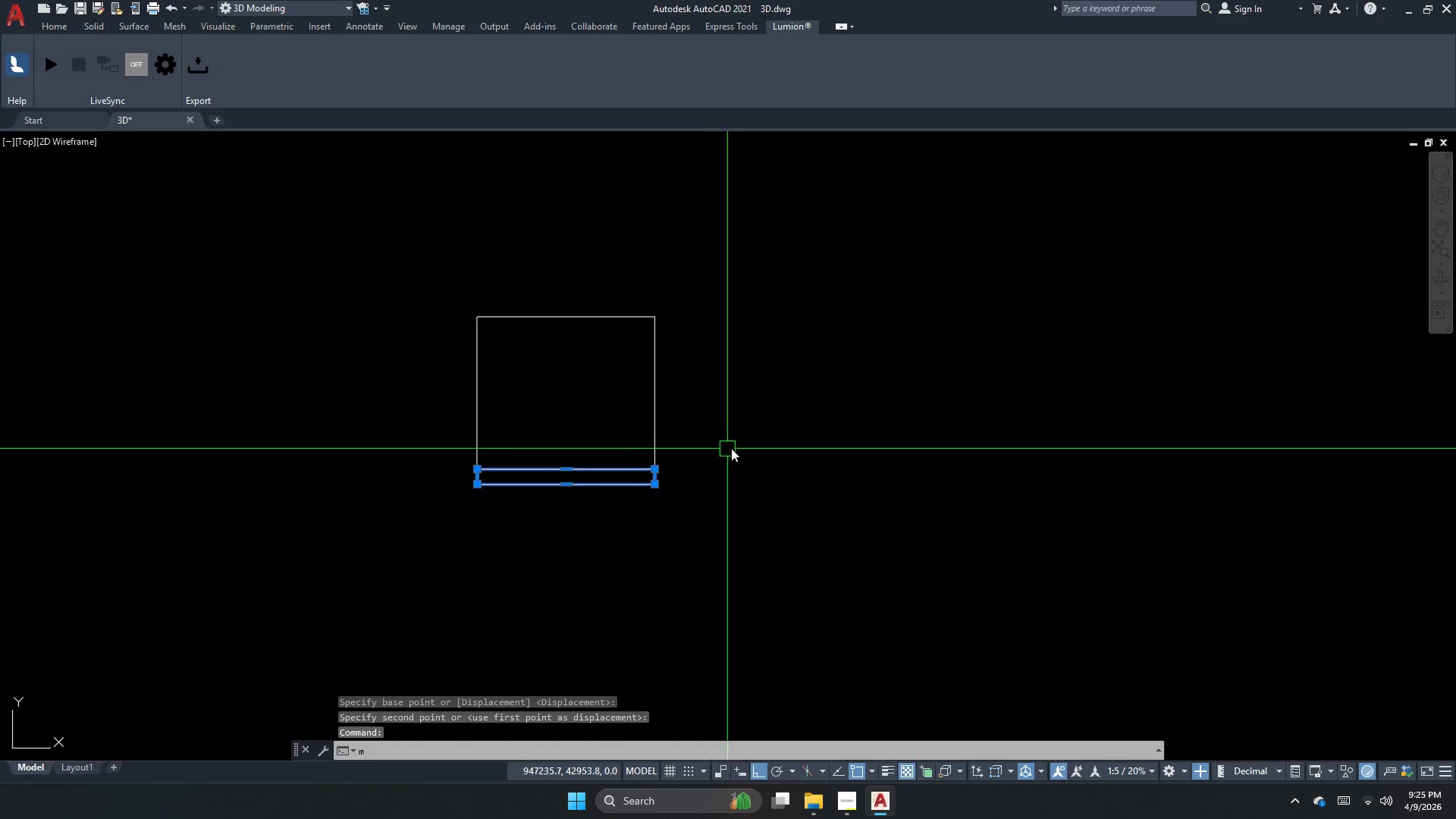 
key(Space)
 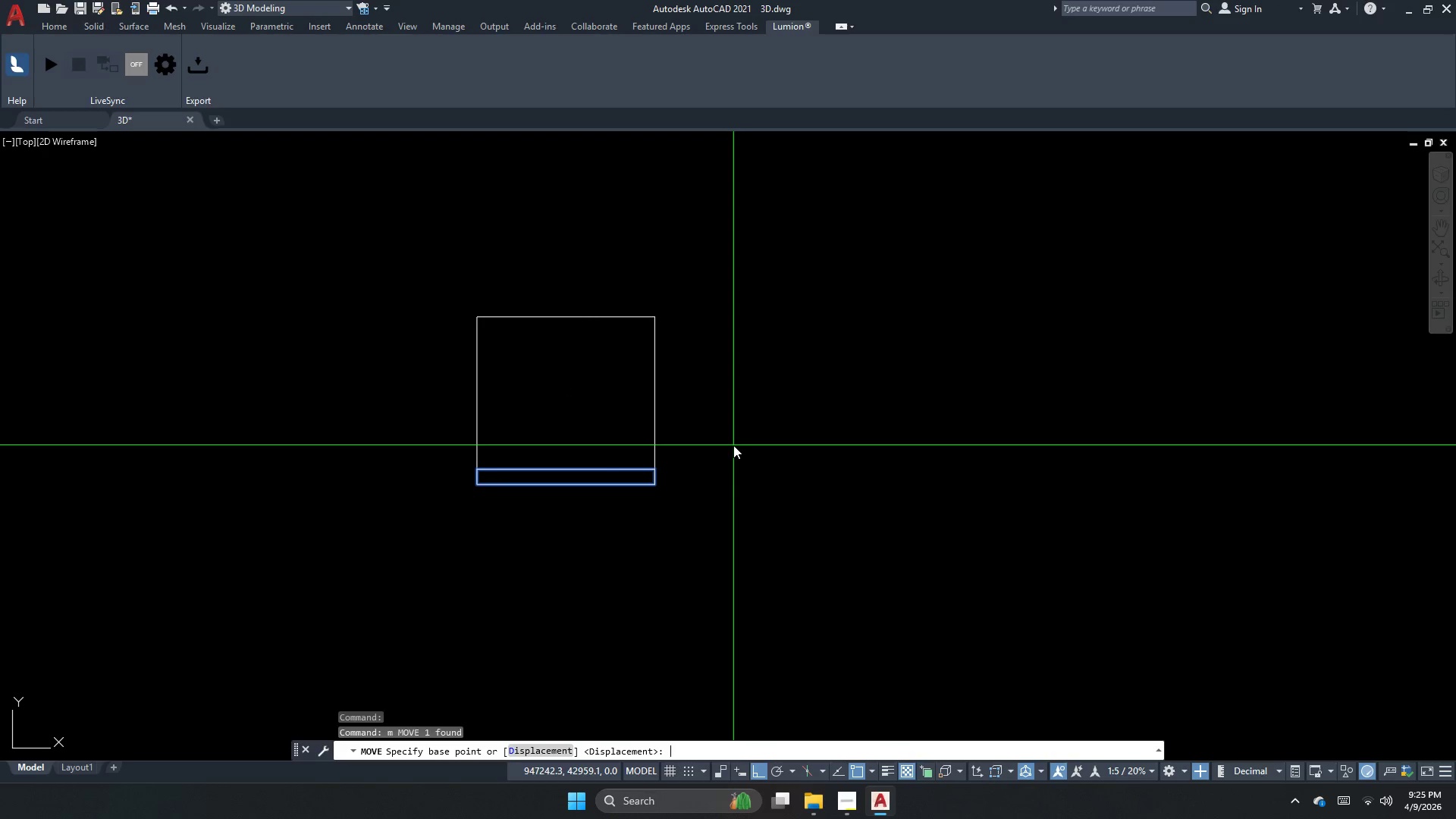 
left_click_drag(start_coordinate=[730, 445], to_coordinate=[732, 469])
 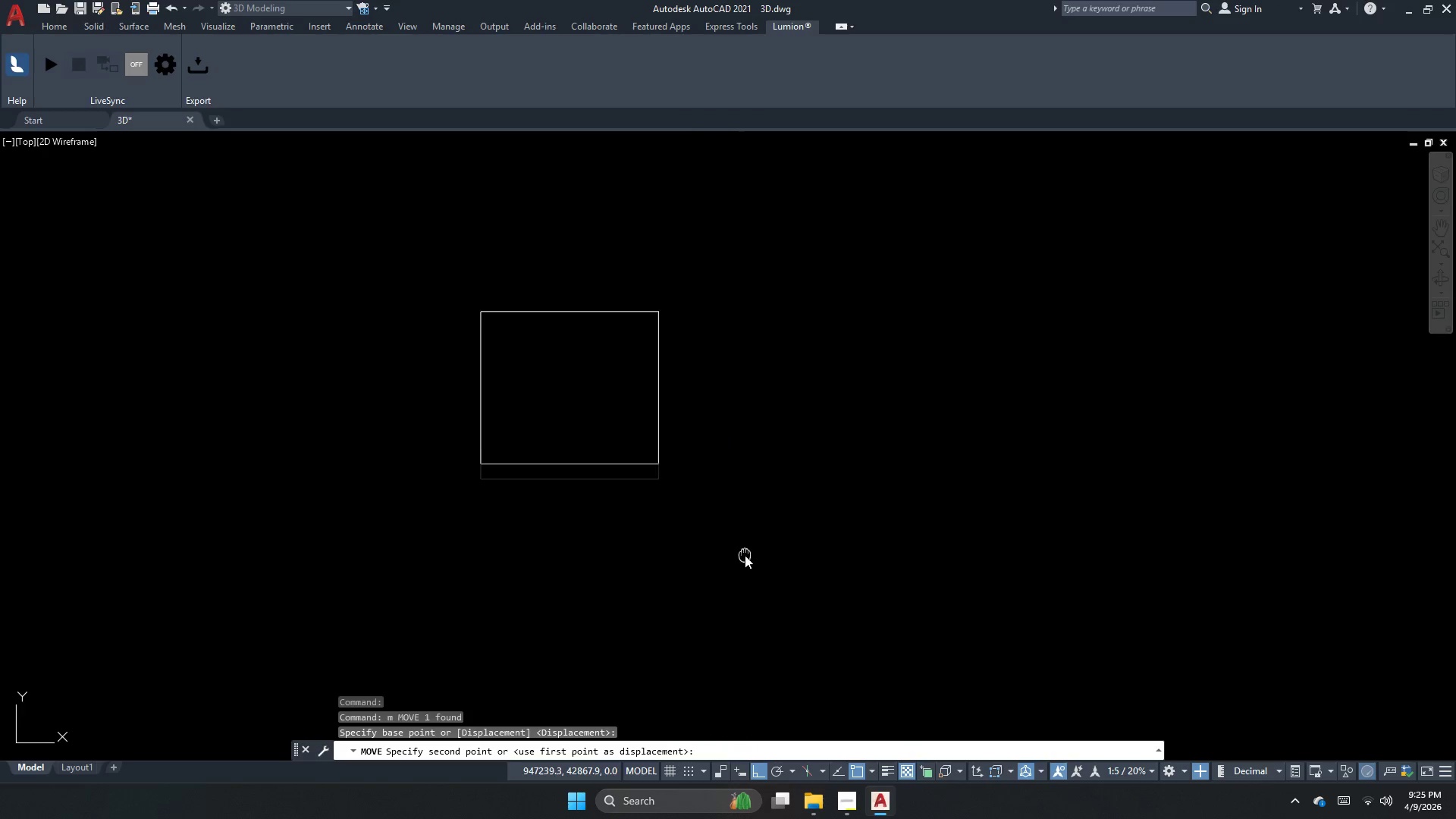 
scroll: coordinate [739, 503], scroll_direction: down, amount: 2.0
 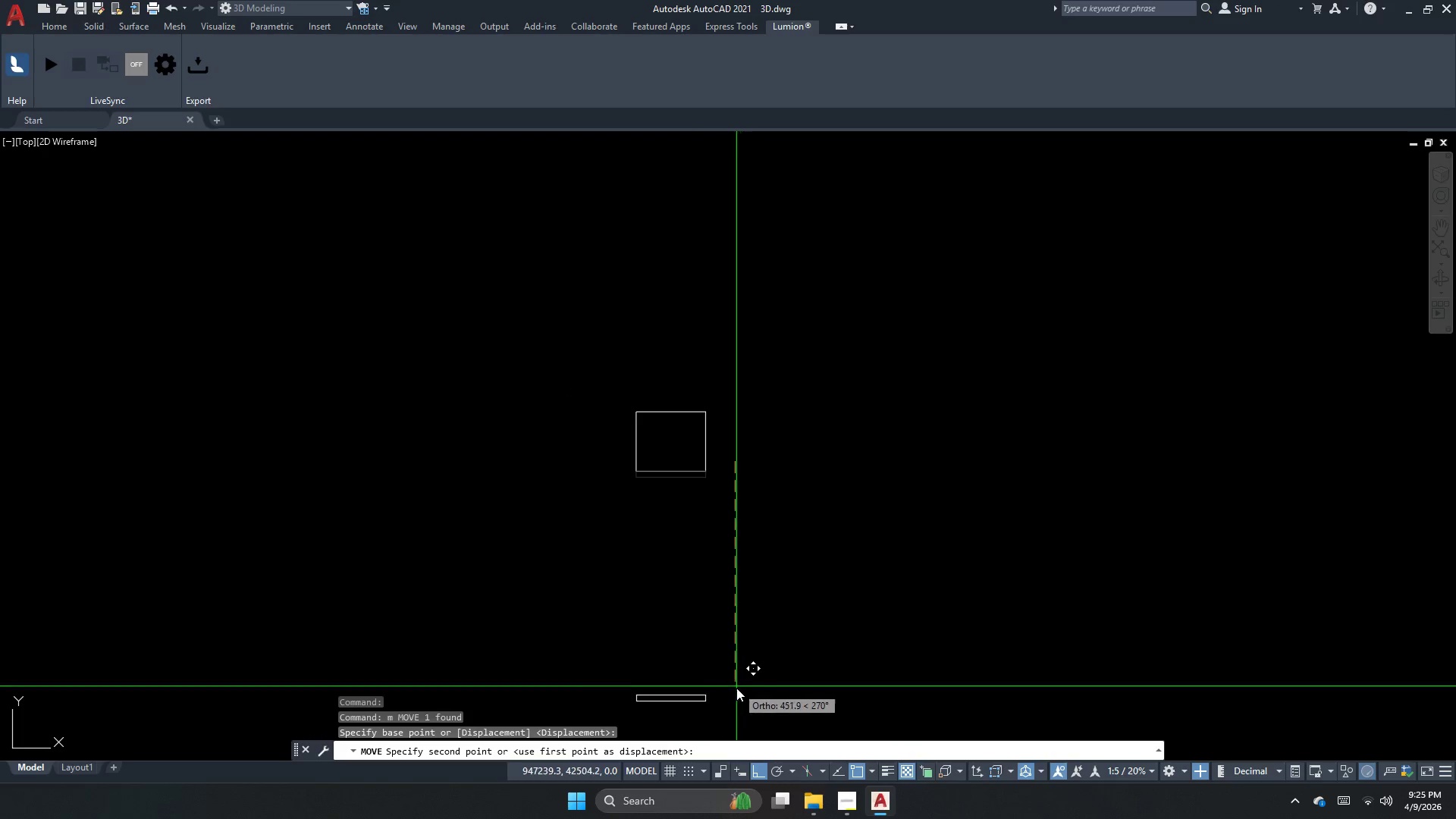 
left_click([736, 688])
 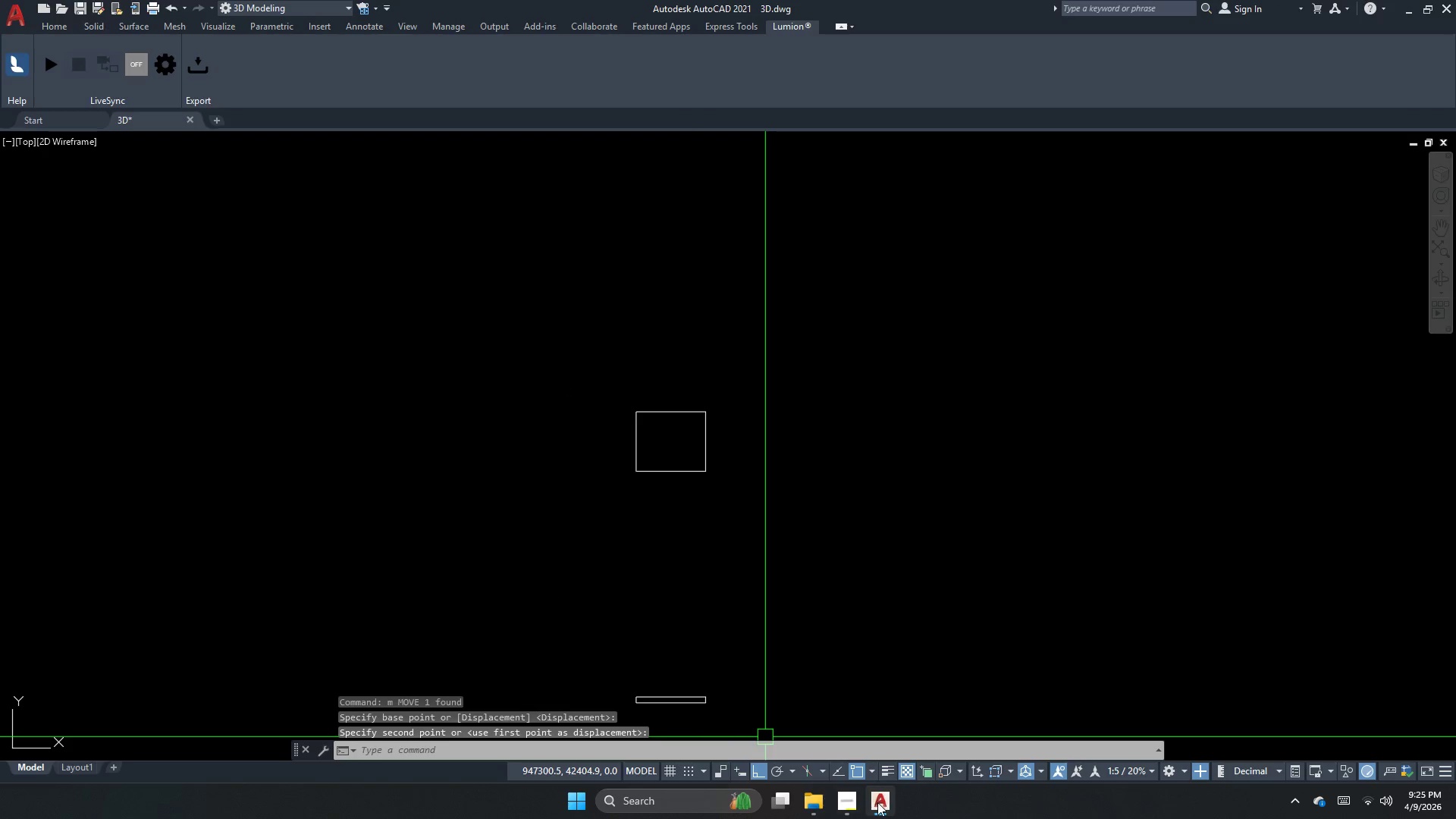 
left_click([877, 802])